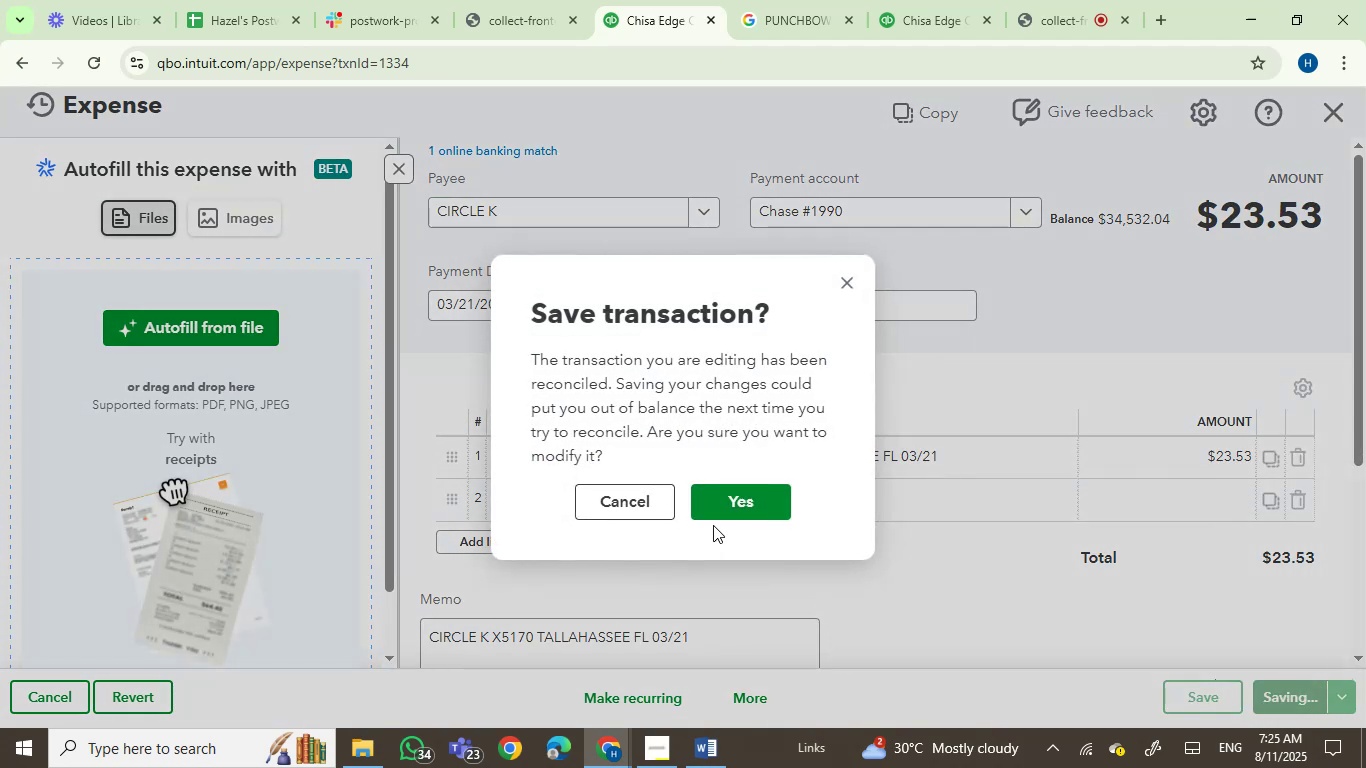 
left_click([737, 501])
 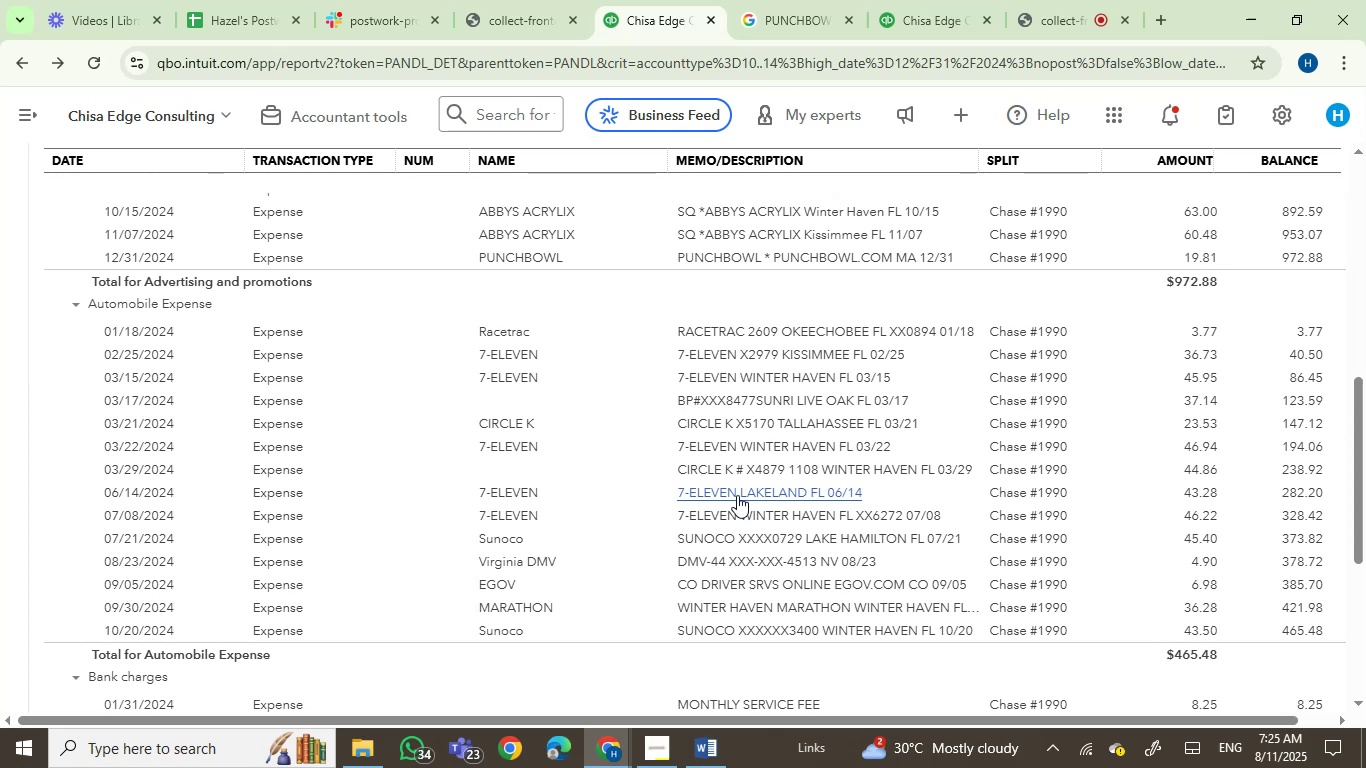 
wait(23.35)
 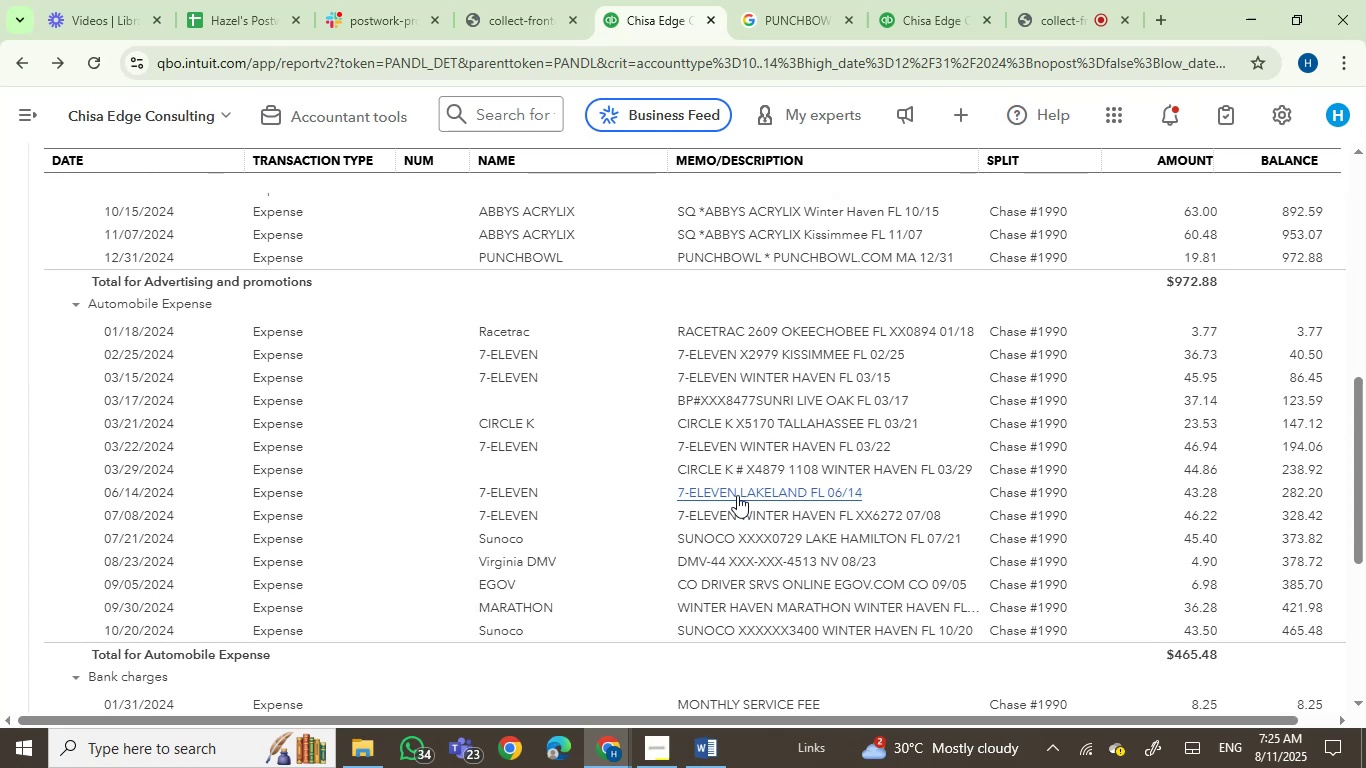 
left_click([718, 466])
 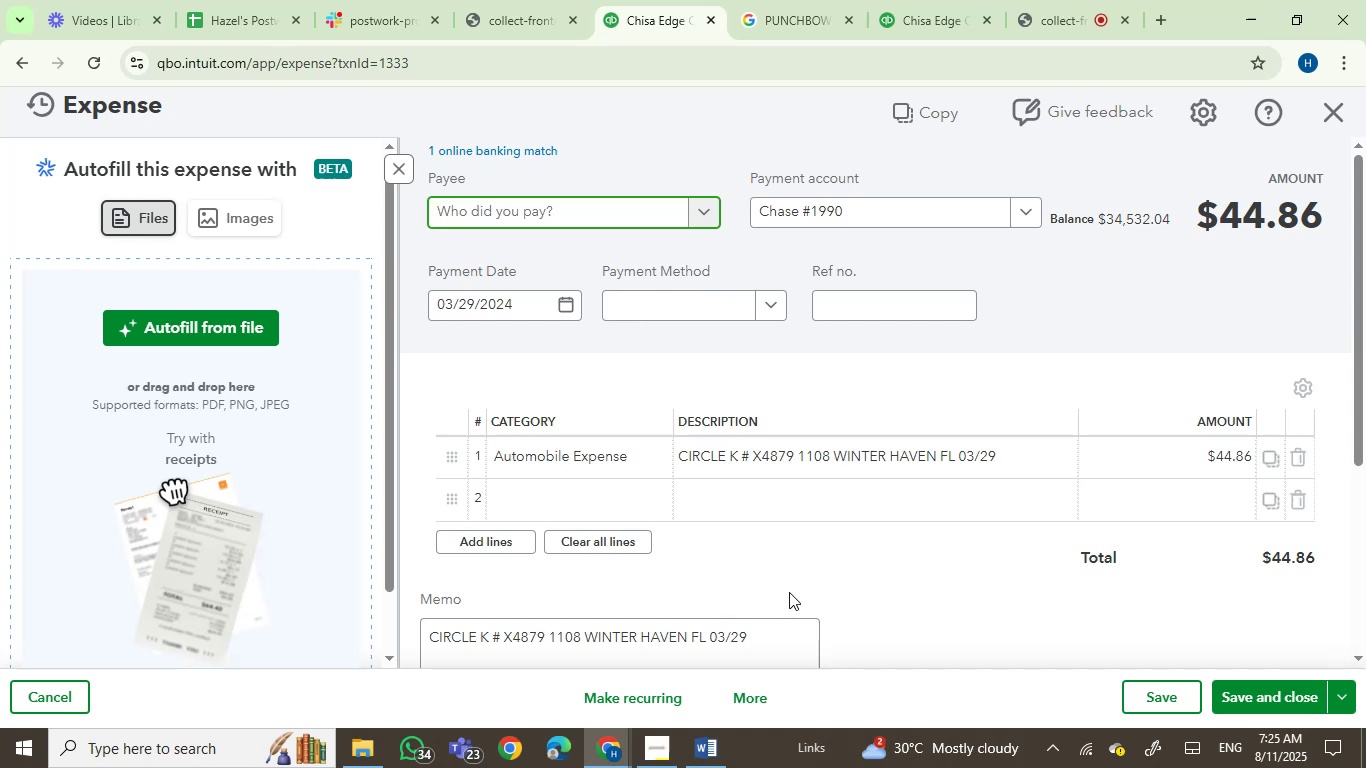 
wait(15.17)
 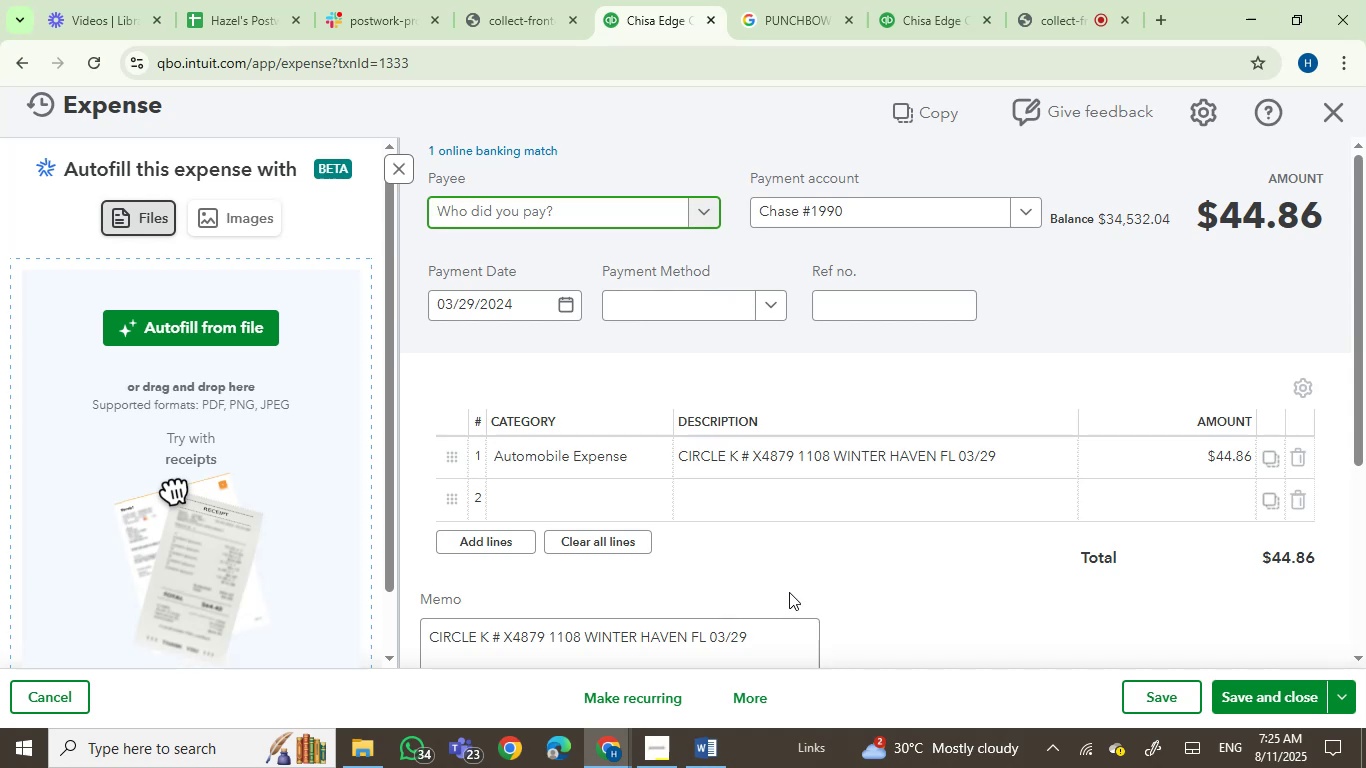 
type(circ)
 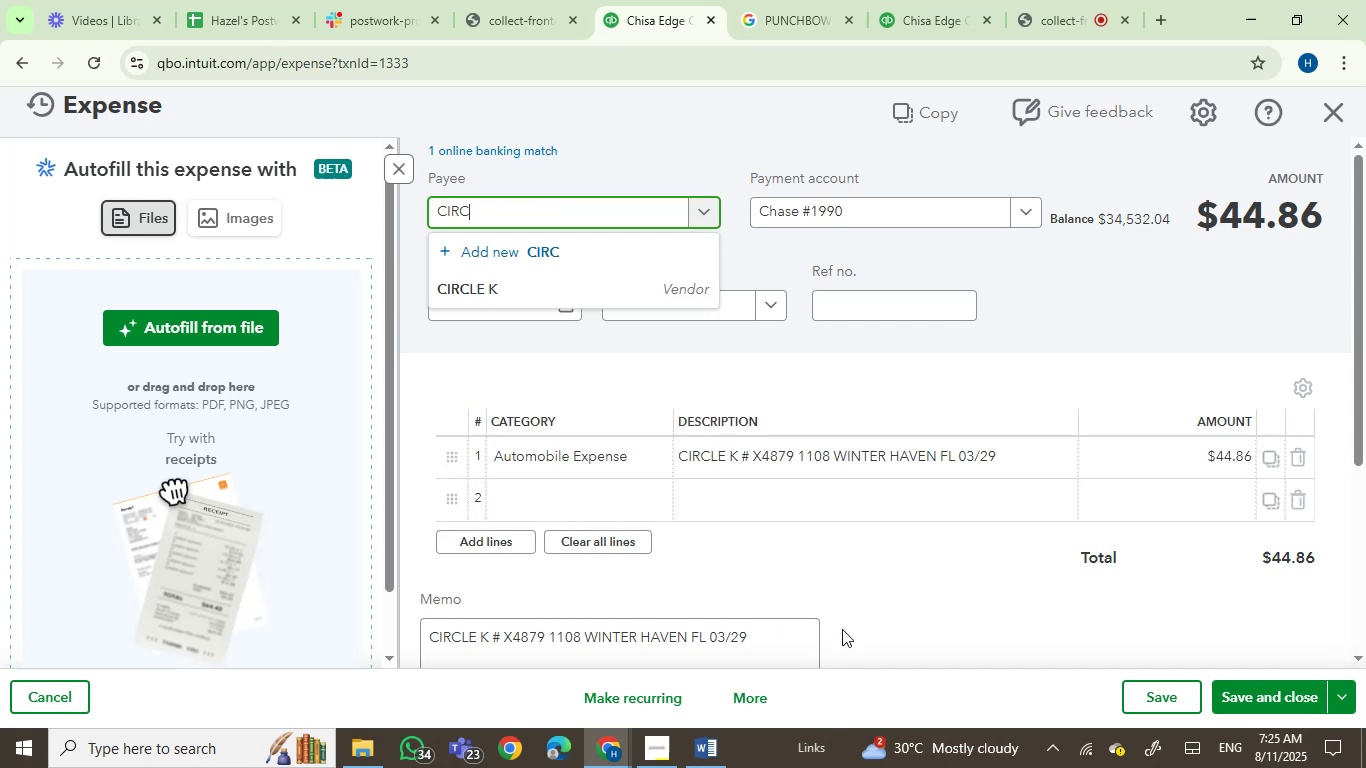 
left_click([509, 290])
 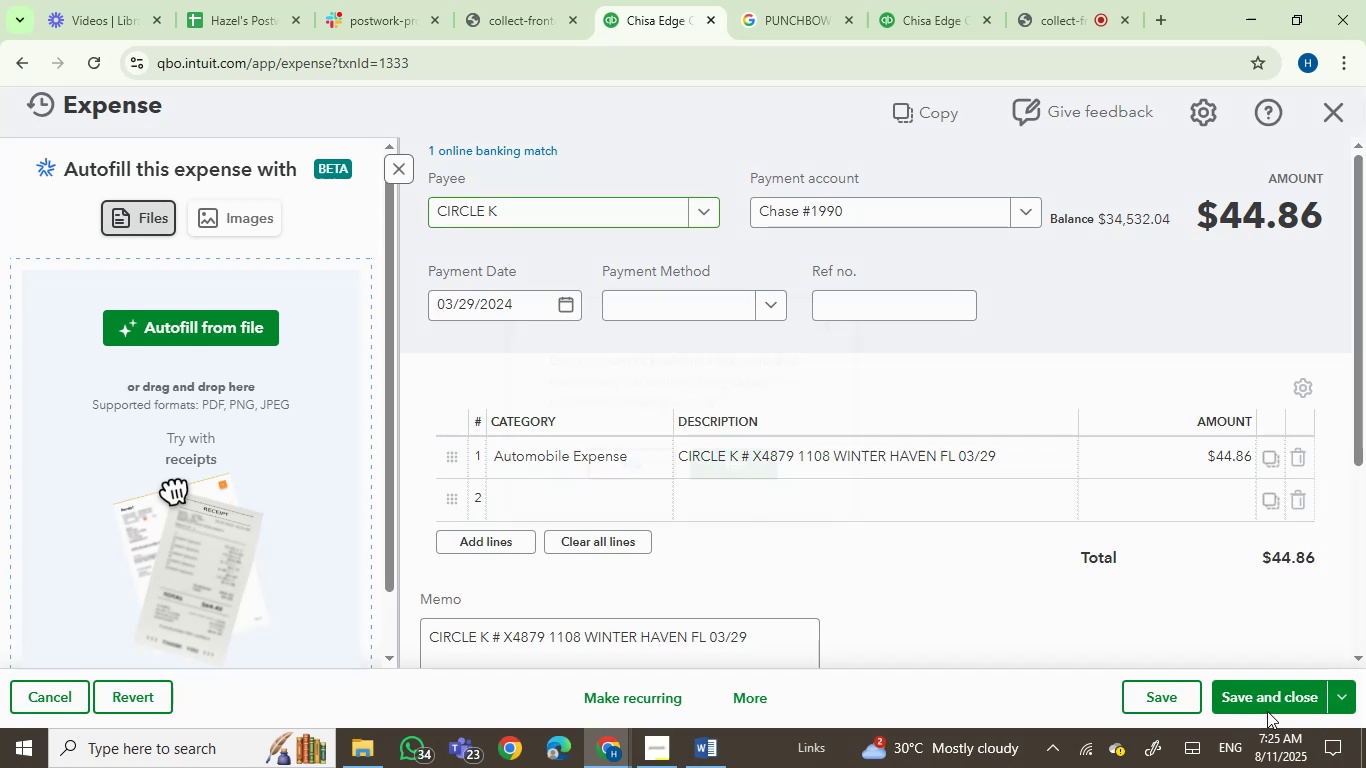 
left_click([1280, 698])
 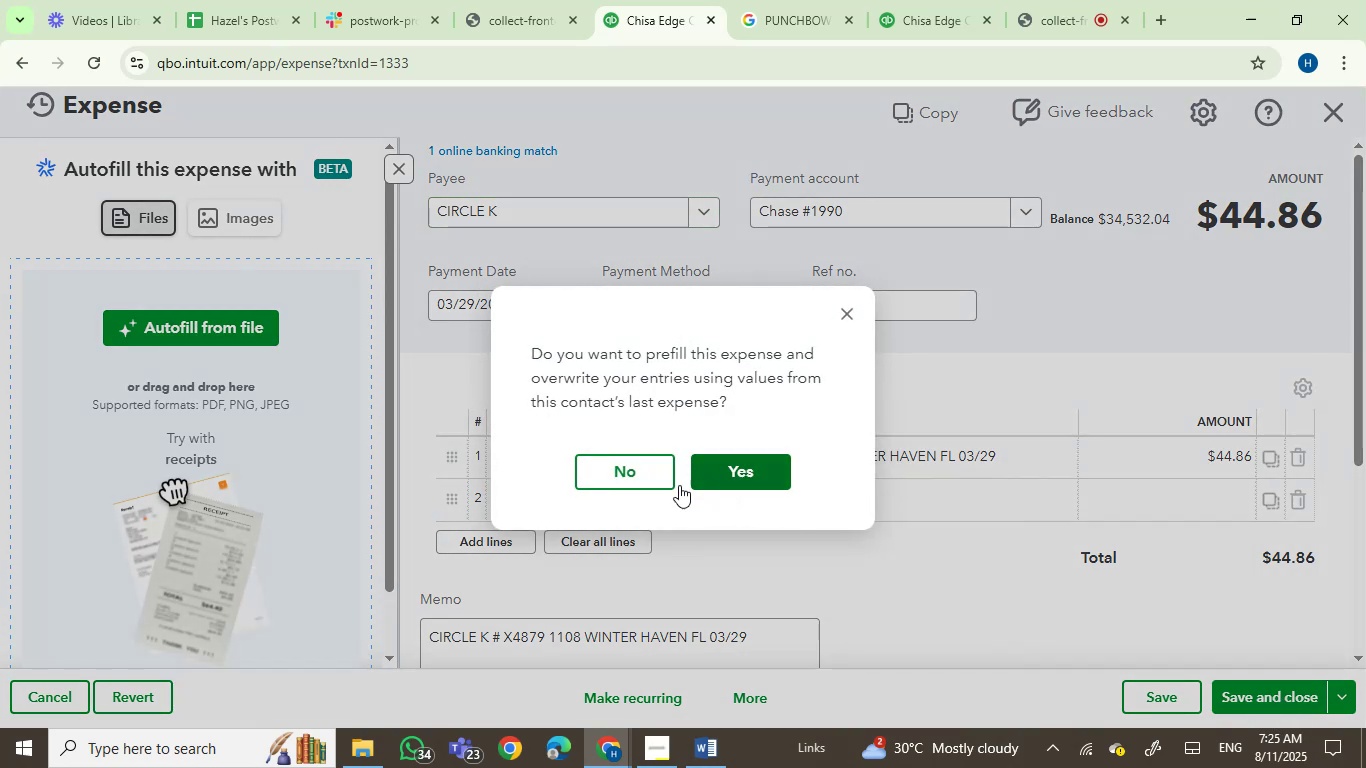 
left_click([621, 482])
 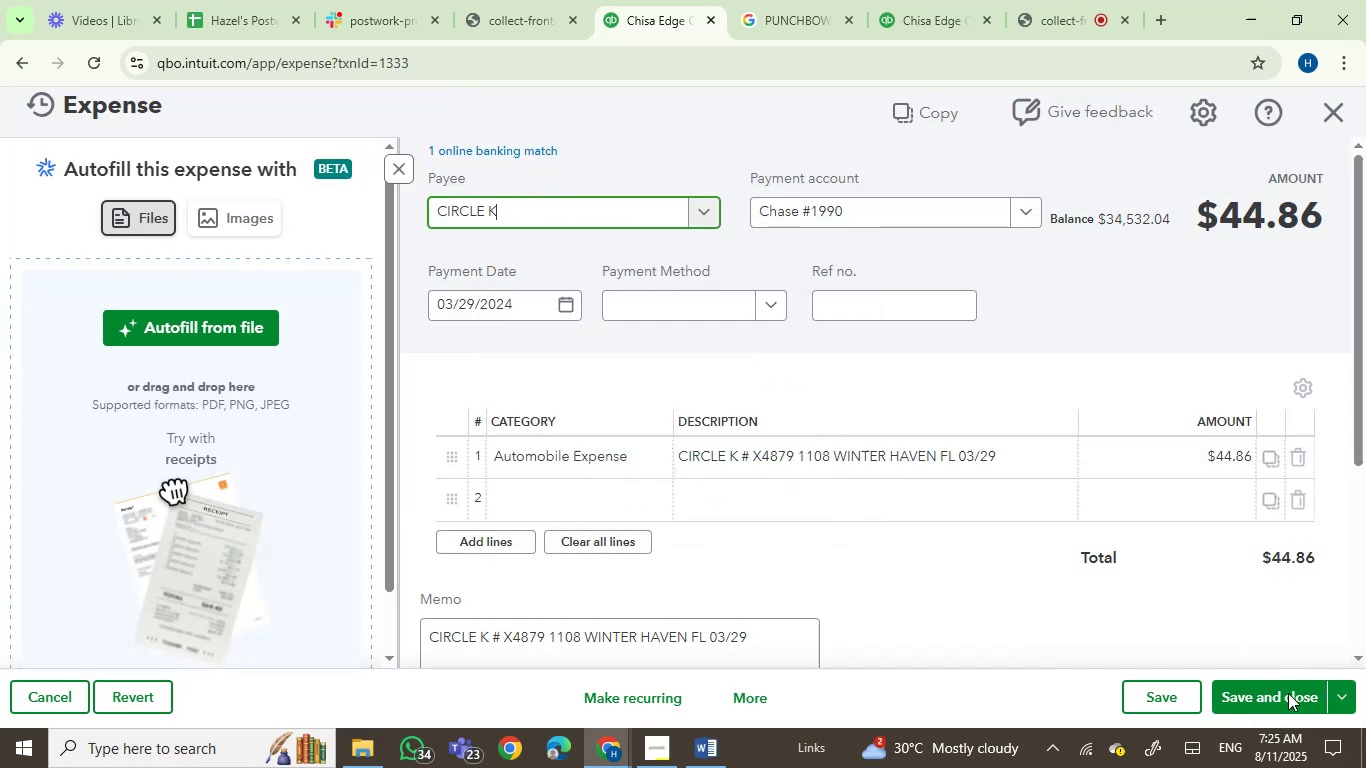 
left_click([1283, 705])
 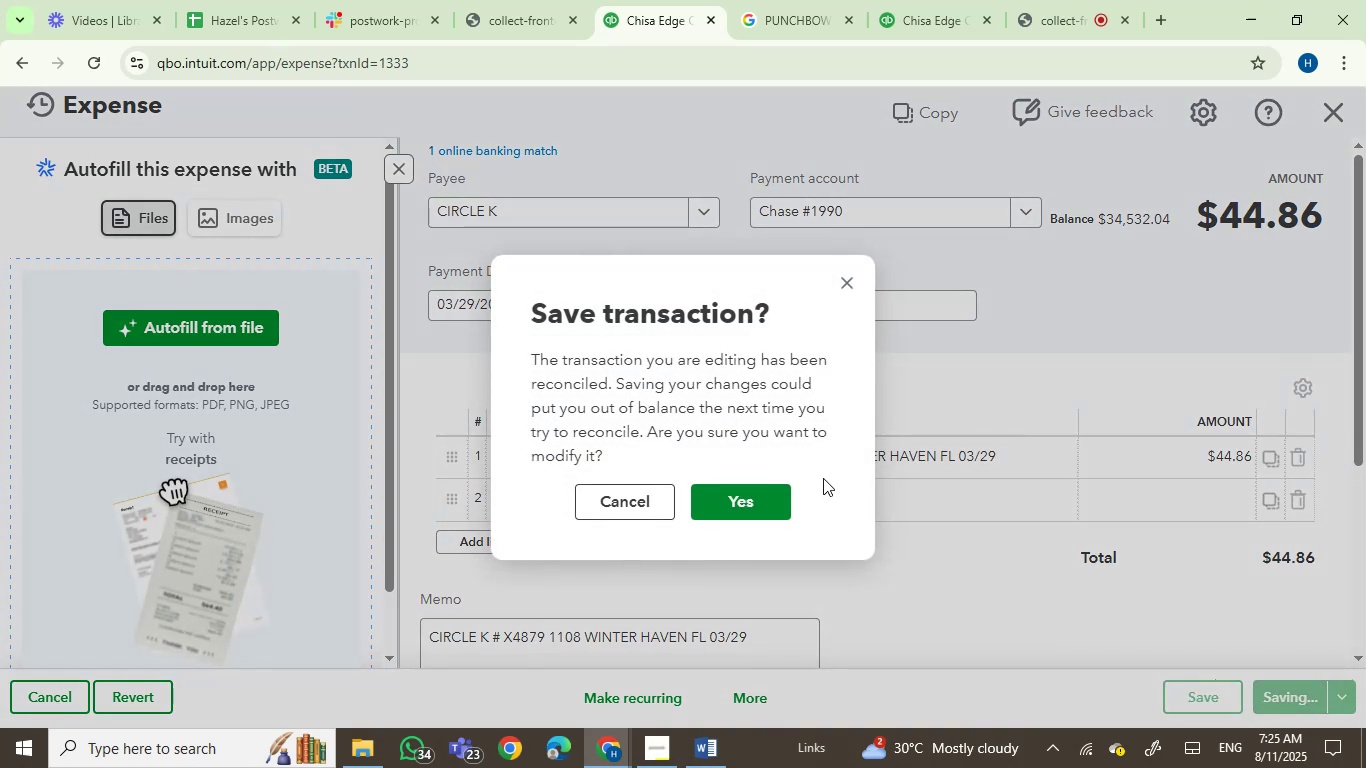 
left_click([708, 488])
 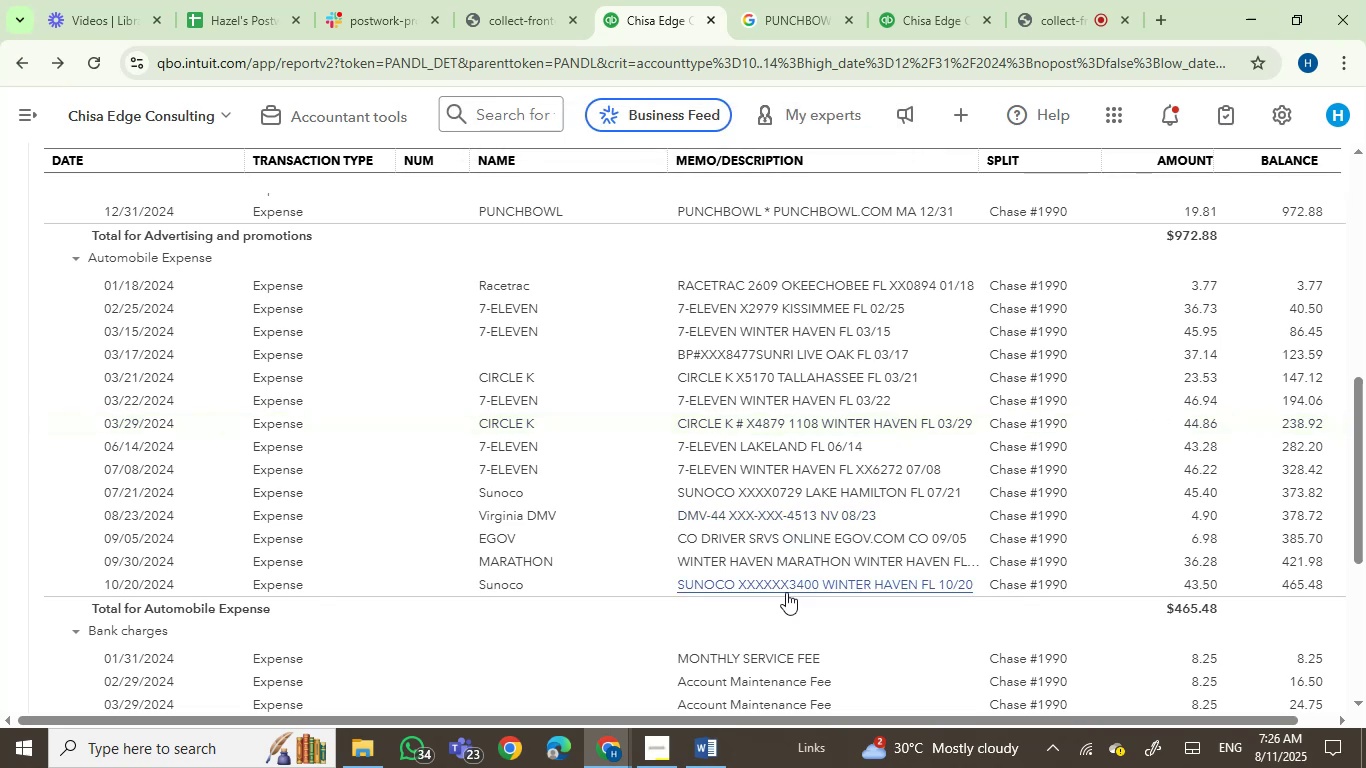 
wait(14.69)
 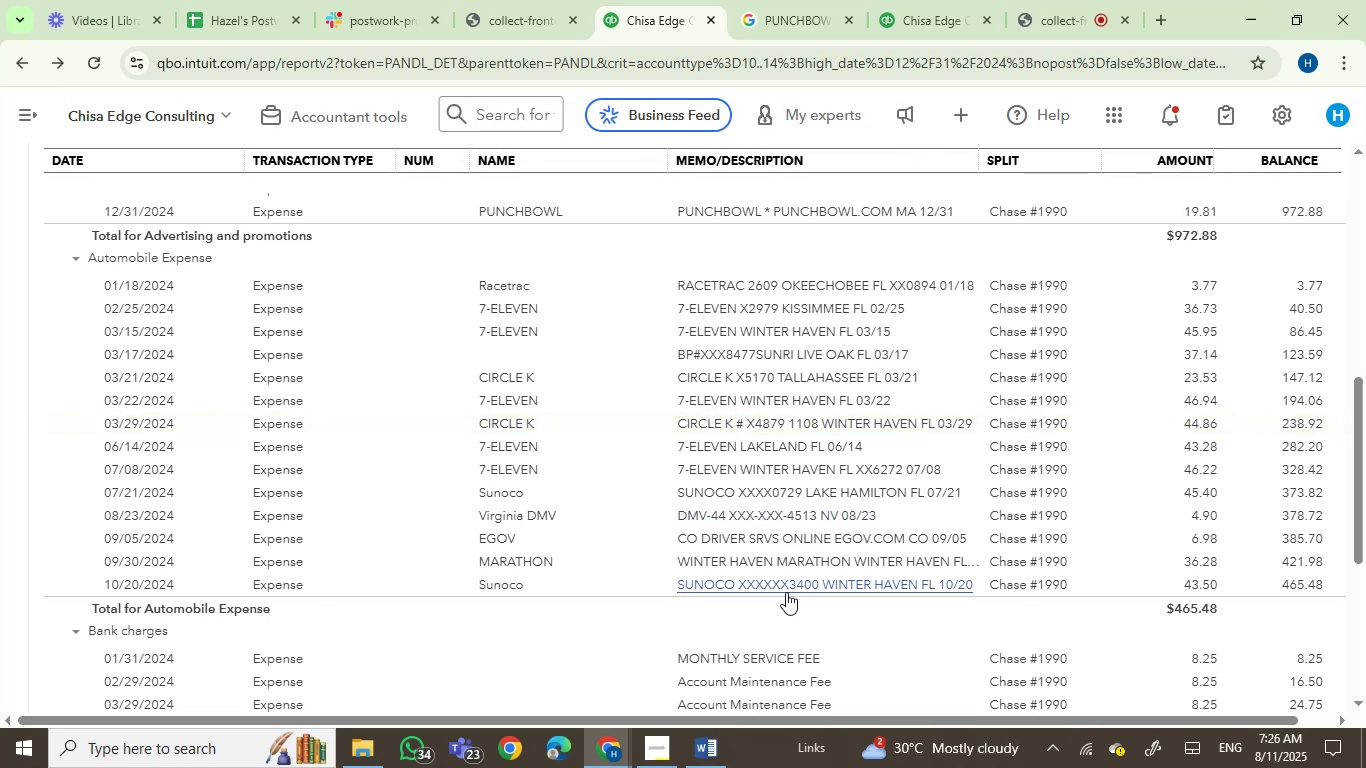 
scroll: coordinate [665, 581], scroll_direction: down, amount: 3.0
 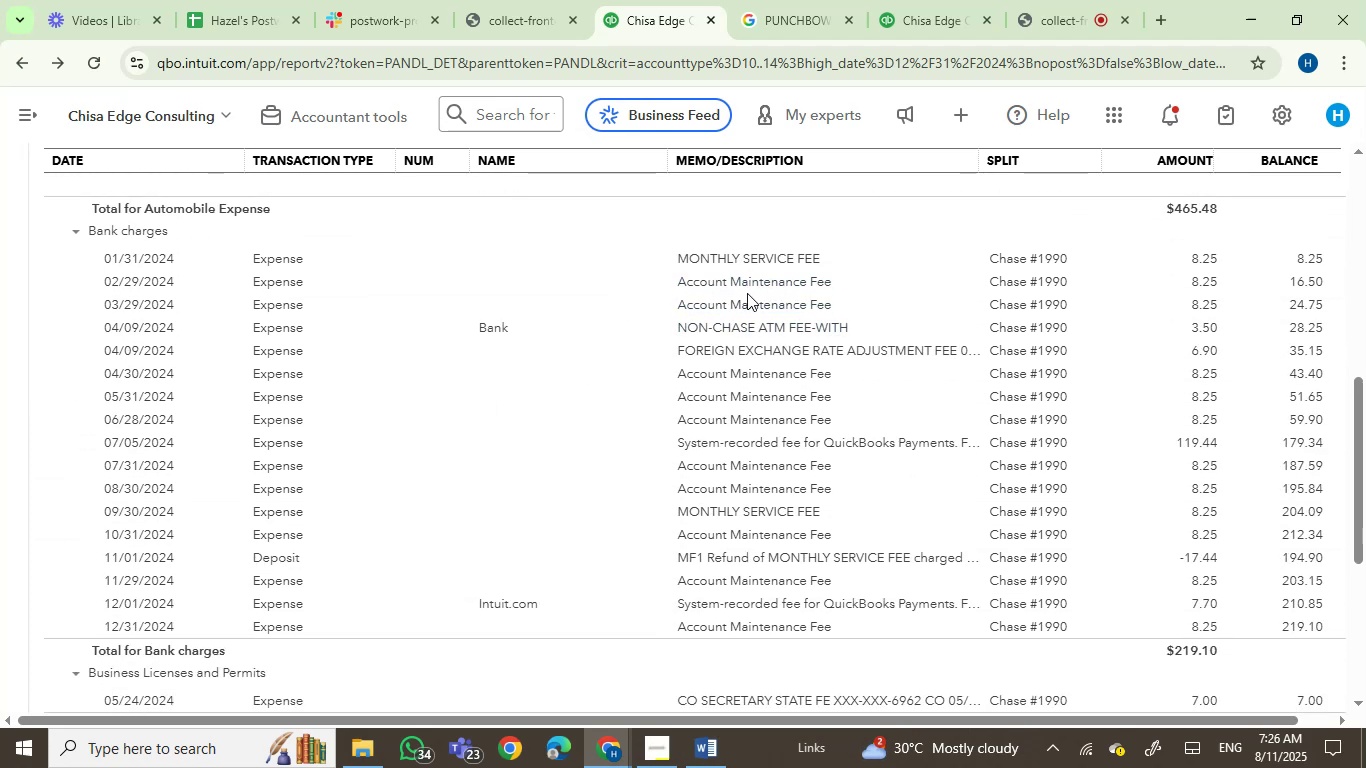 
wait(9.82)
 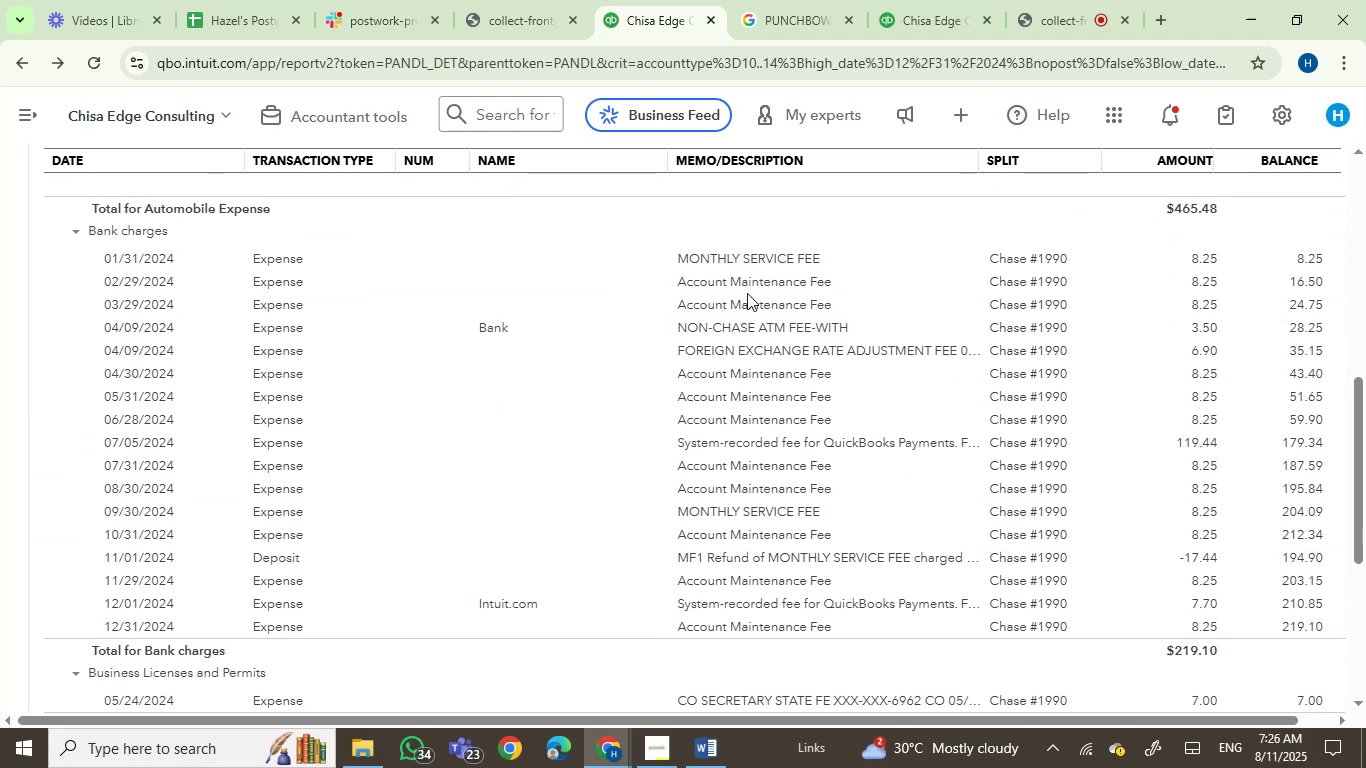 
scroll: coordinate [698, 482], scroll_direction: down, amount: 3.0
 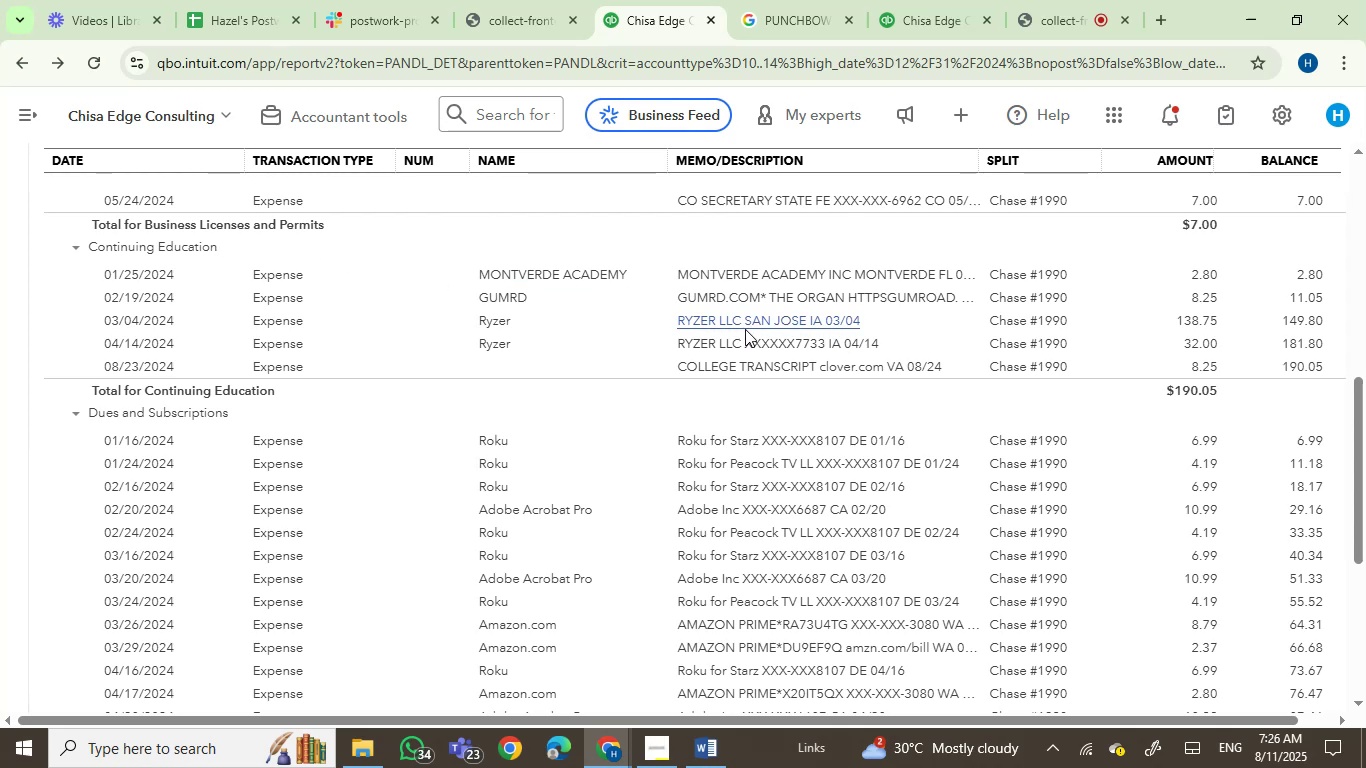 
wait(6.57)
 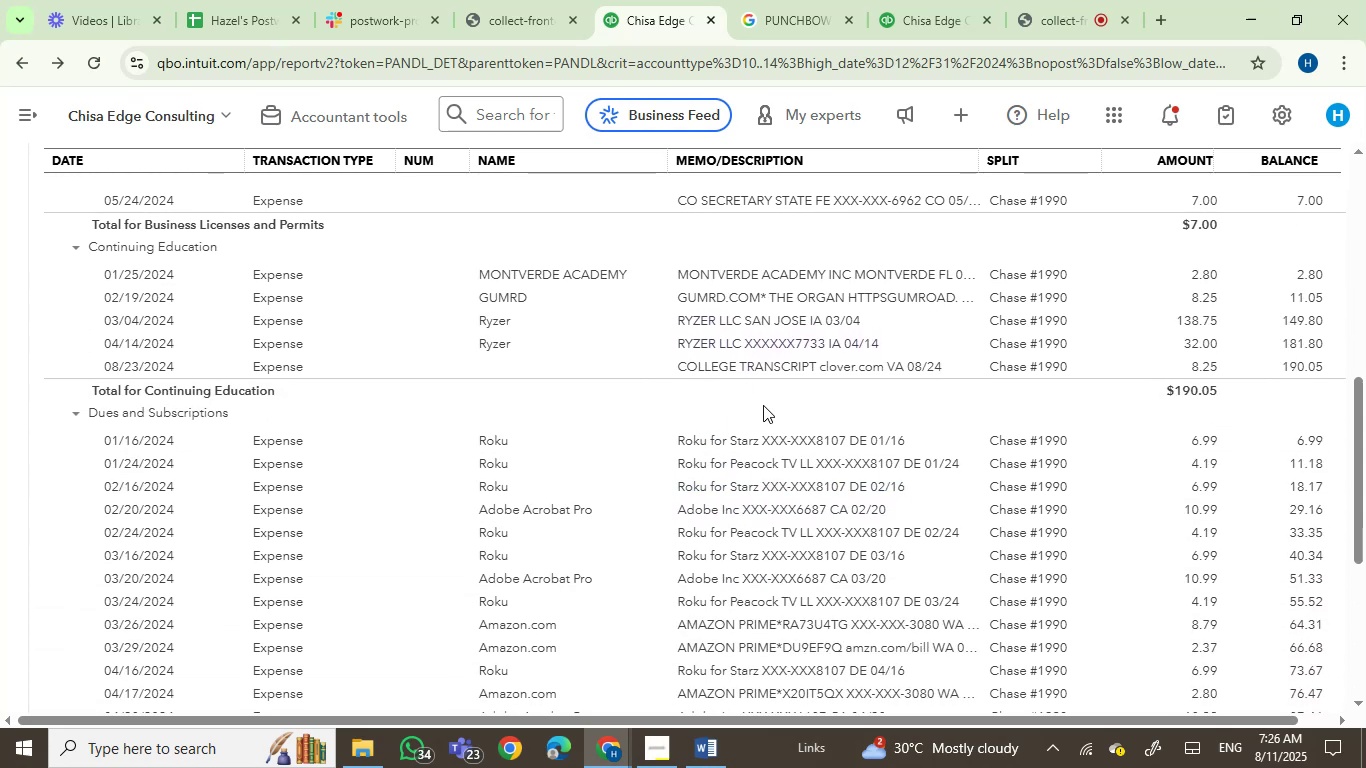 
scroll: coordinate [827, 473], scroll_direction: down, amount: 4.0
 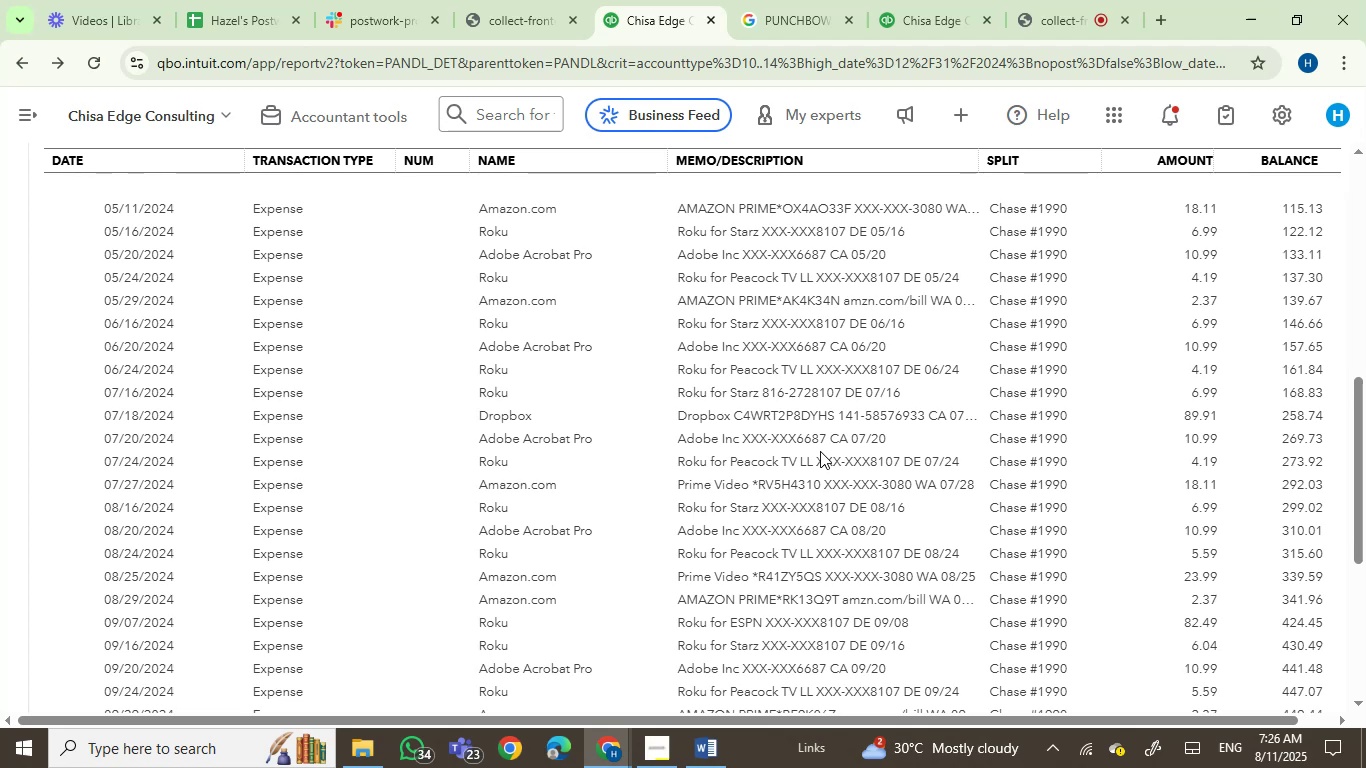 
wait(17.18)
 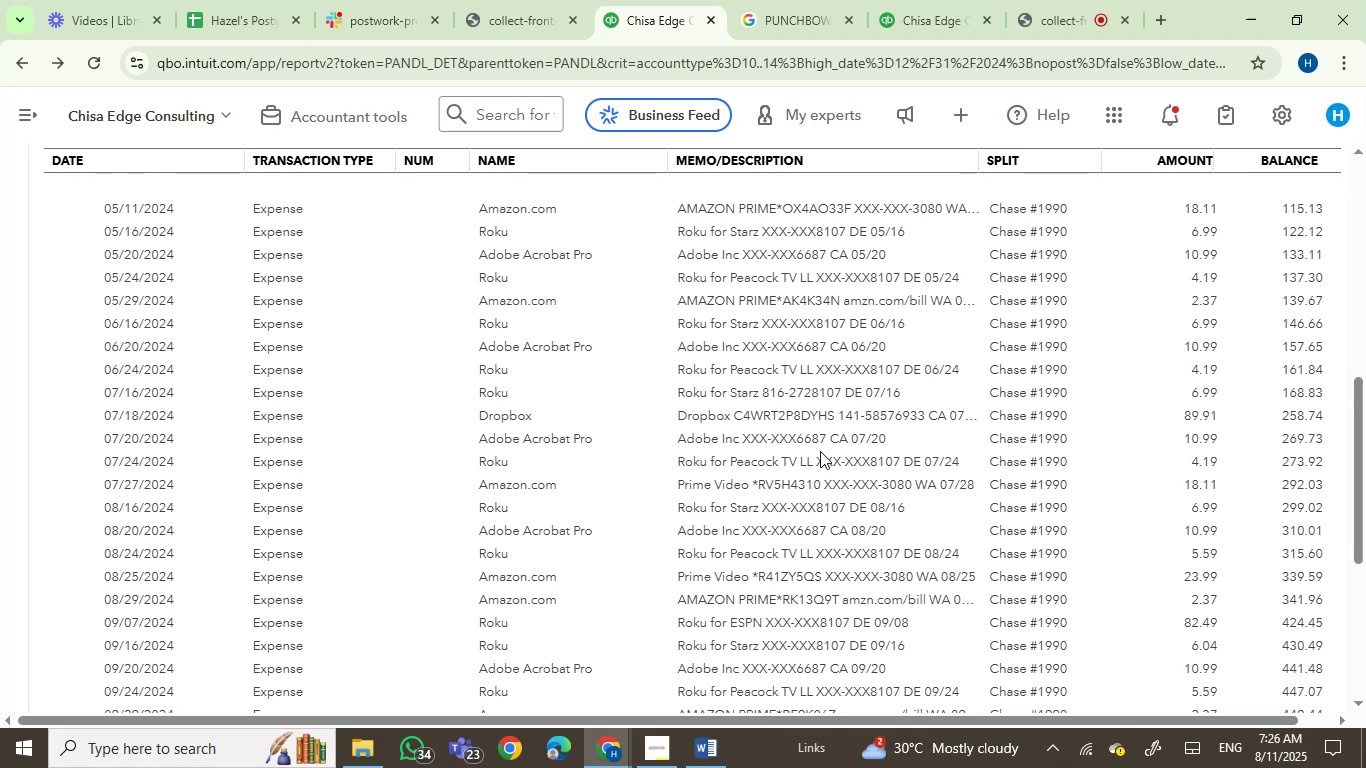 
scroll: coordinate [773, 466], scroll_direction: down, amount: 7.0
 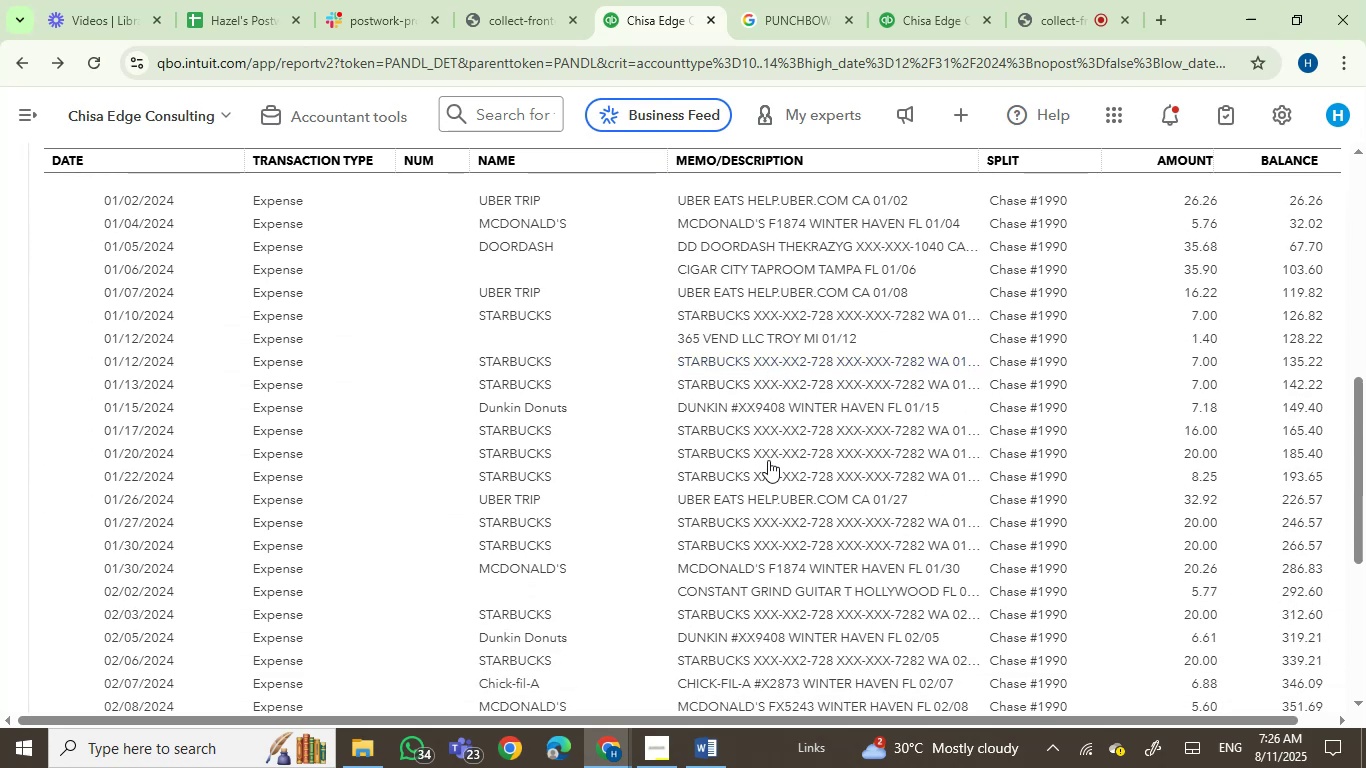 
scroll: coordinate [767, 449], scroll_direction: up, amount: 1.0
 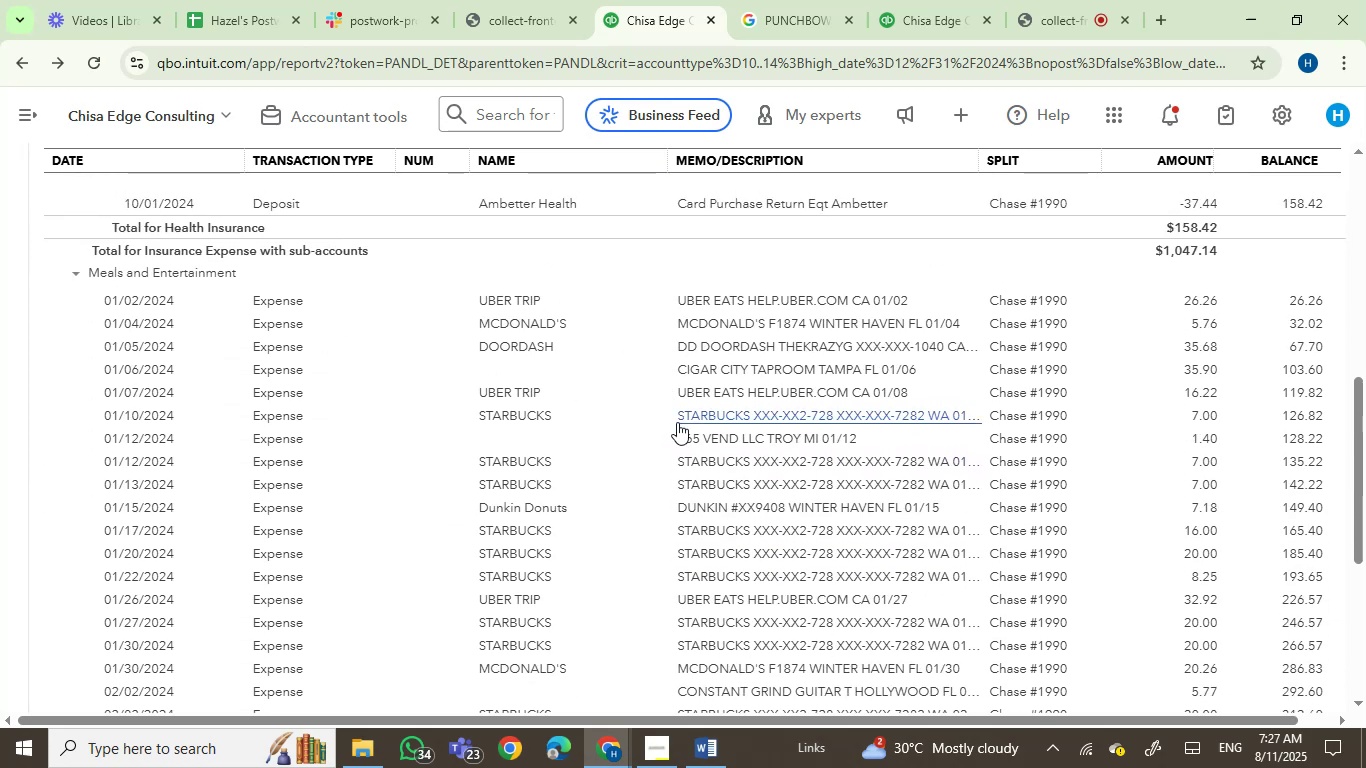 
scroll: coordinate [583, 512], scroll_direction: down, amount: 4.0
 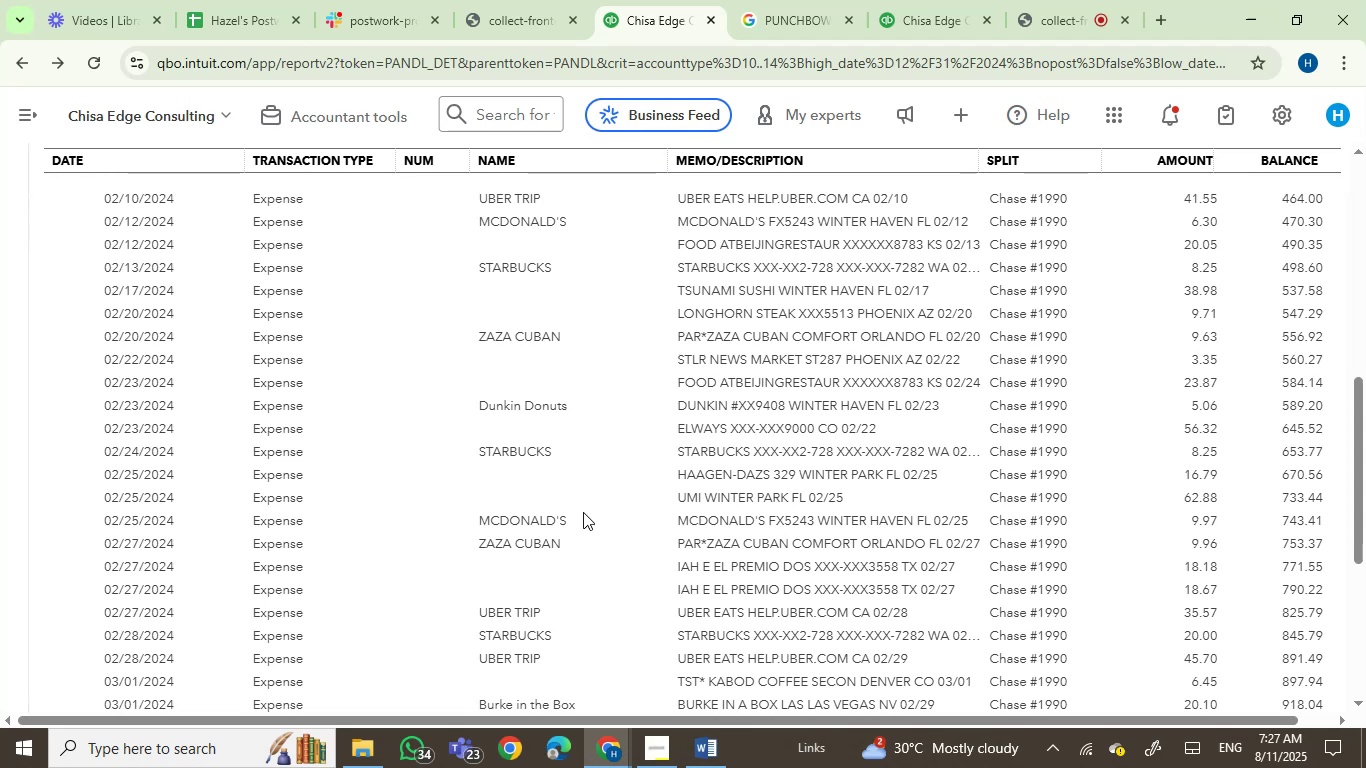 
scroll: coordinate [583, 512], scroll_direction: up, amount: 1.0
 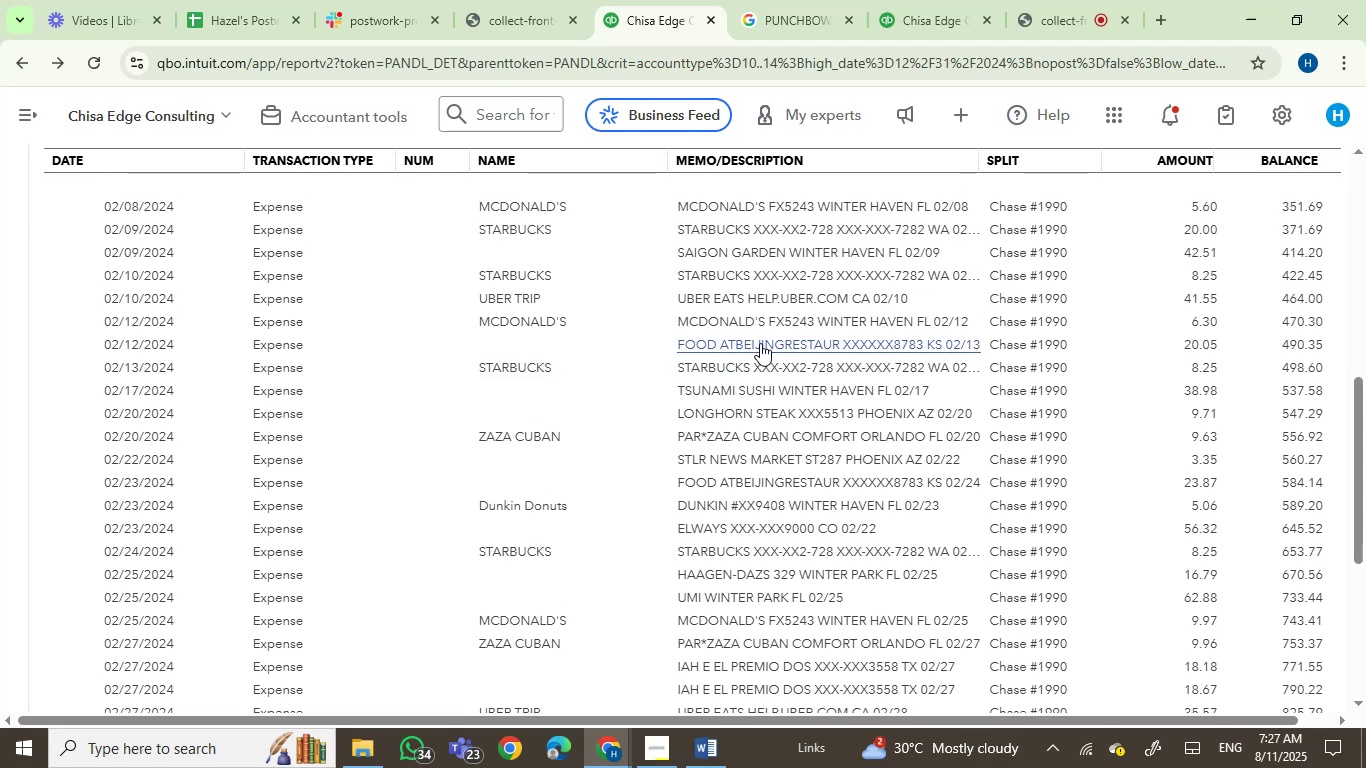 
scroll: coordinate [806, 565], scroll_direction: down, amount: 7.0
 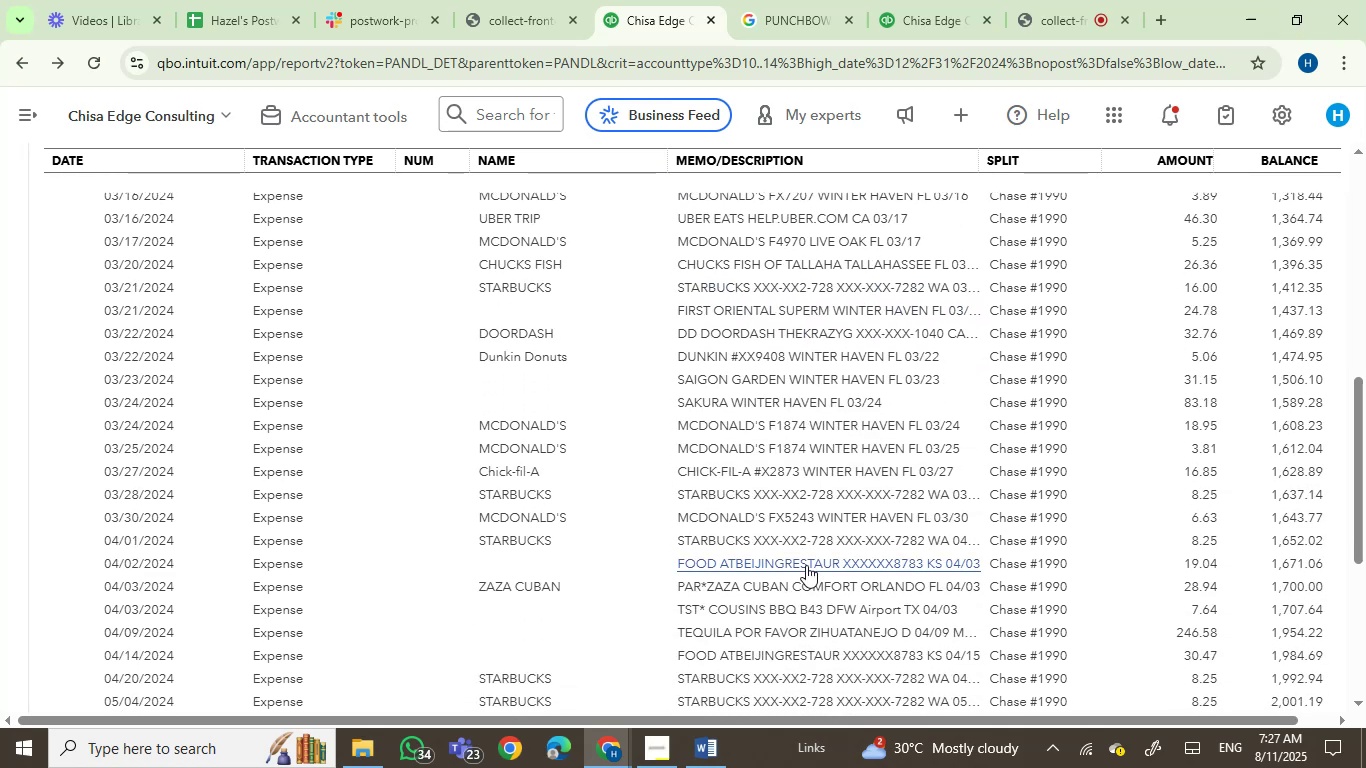 
scroll: coordinate [806, 561], scroll_direction: down, amount: 7.0
 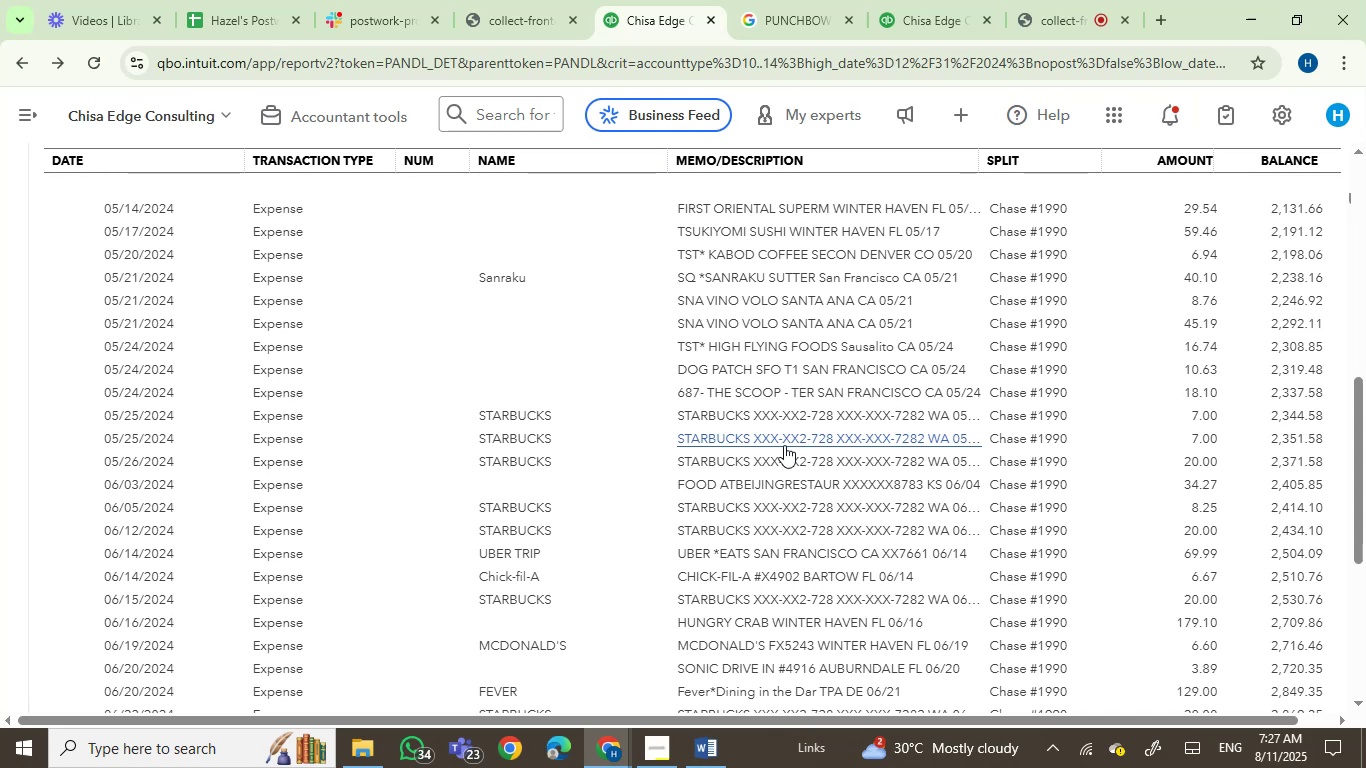 
wait(7.89)
 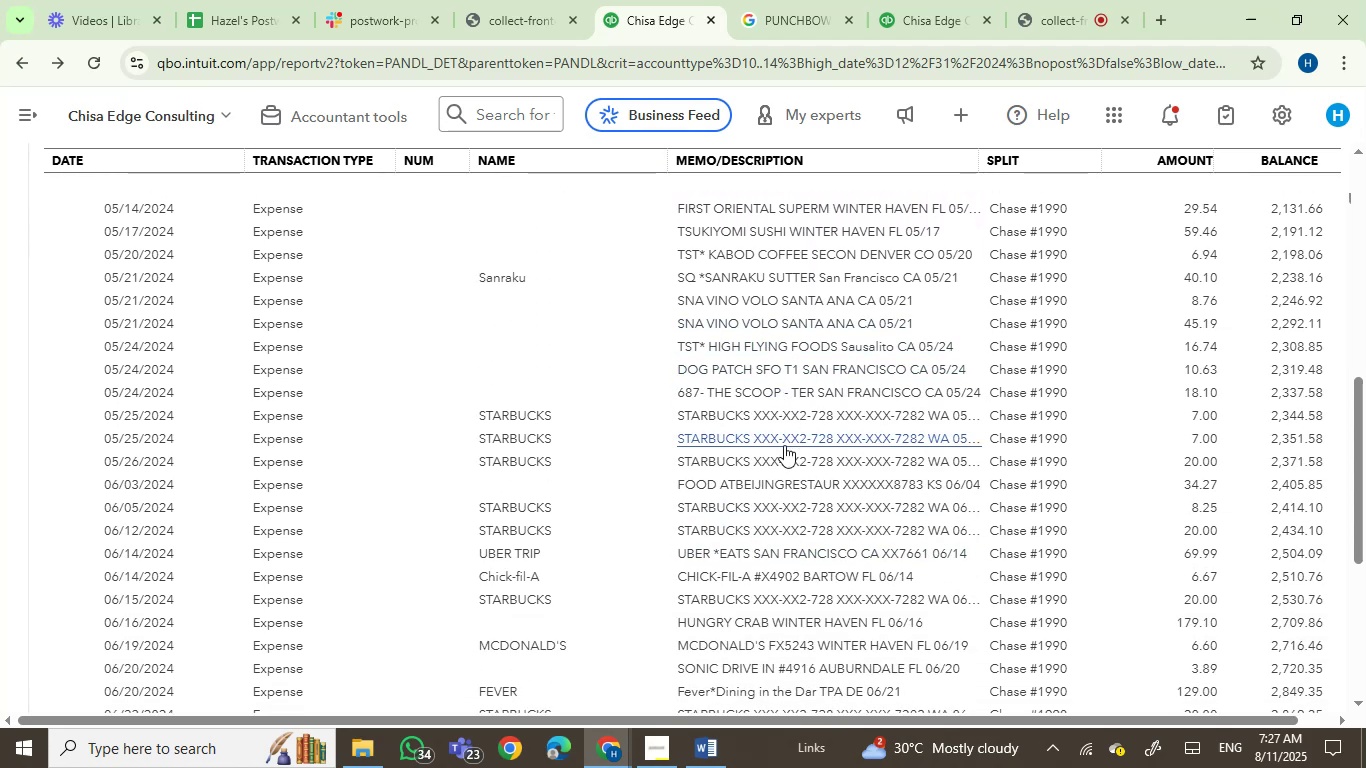 
scroll: coordinate [735, 472], scroll_direction: down, amount: 5.0
 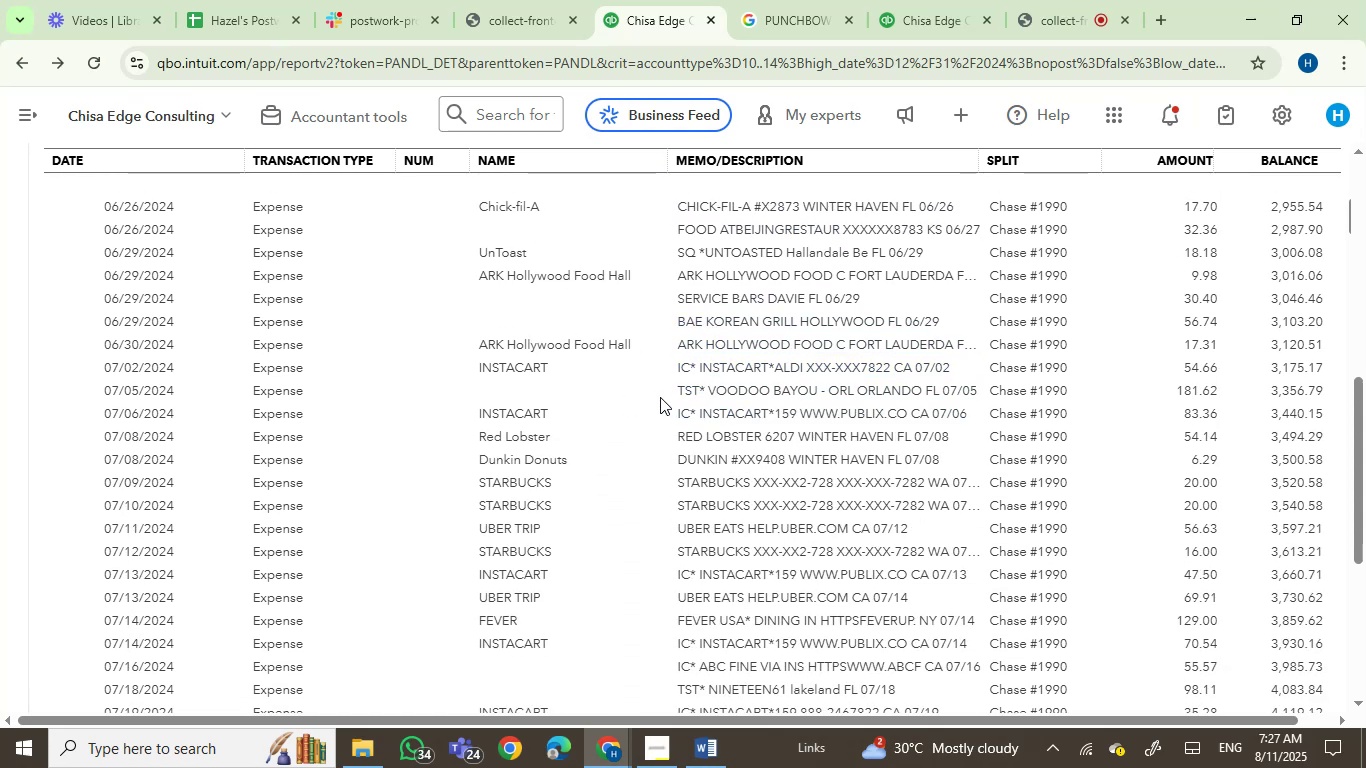 
wait(5.6)
 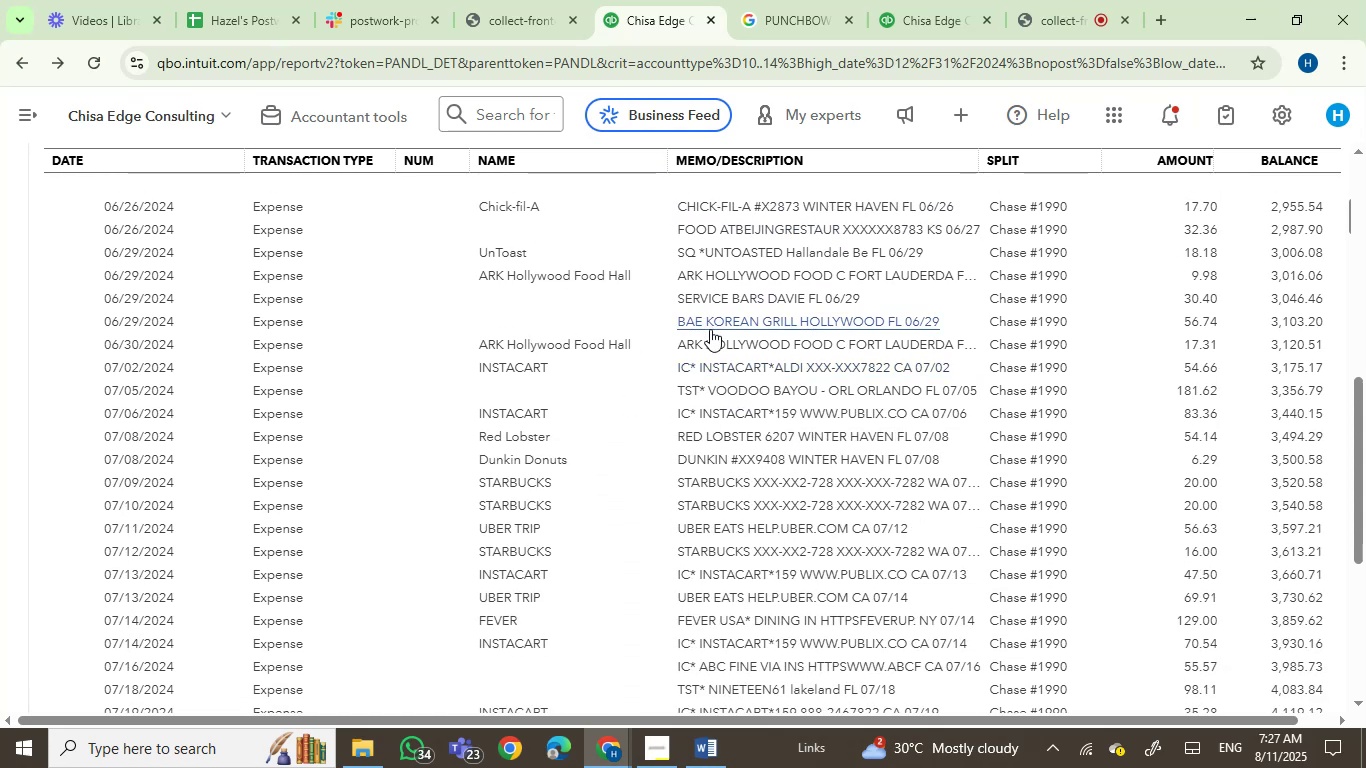 
scroll: coordinate [730, 615], scroll_direction: down, amount: 3.0
 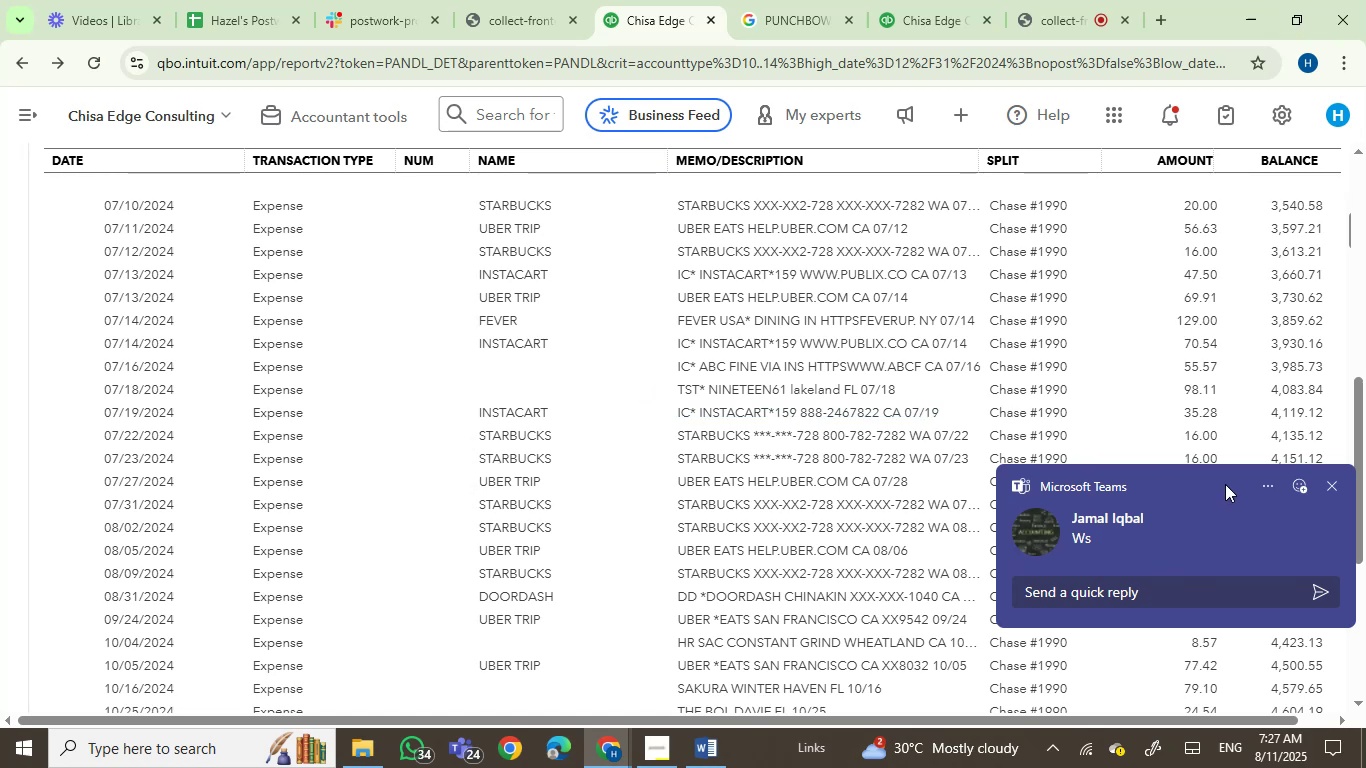 
left_click([1329, 484])
 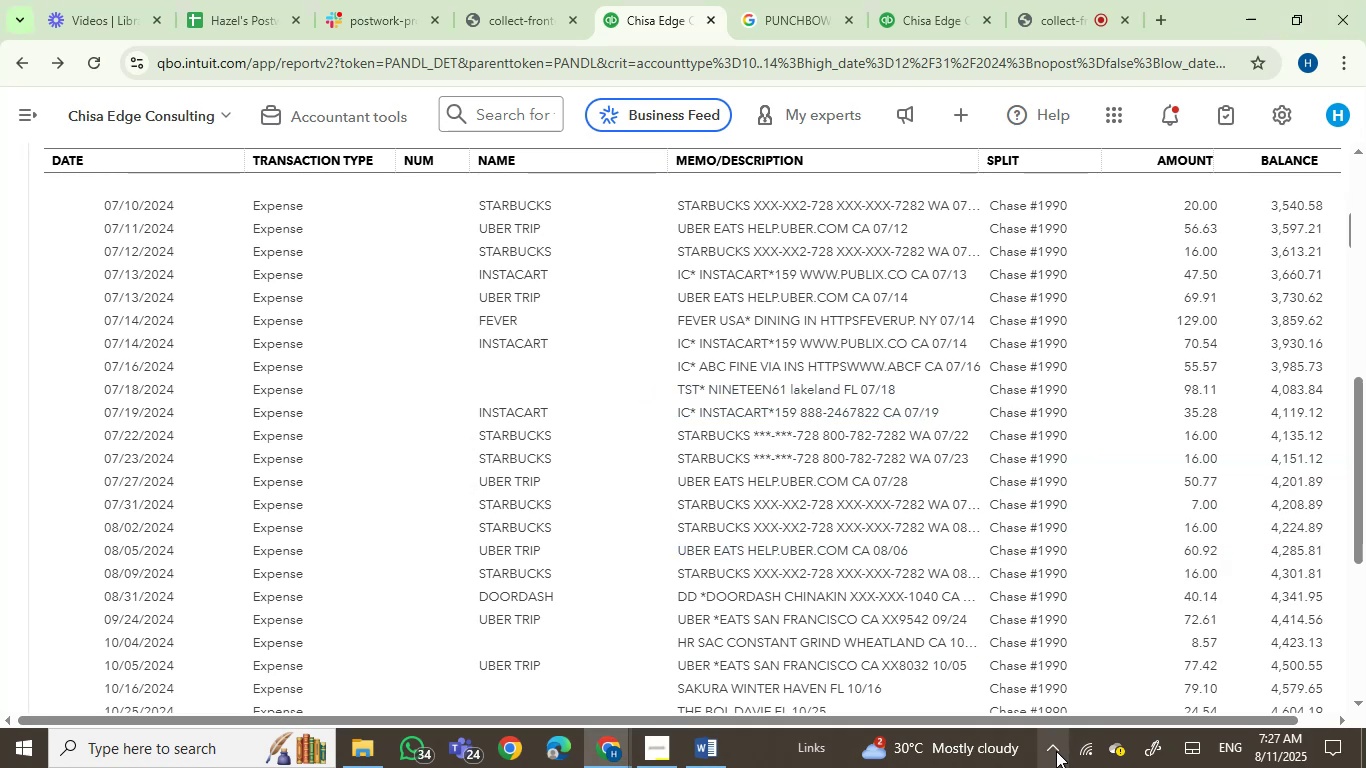 
left_click([1056, 751])
 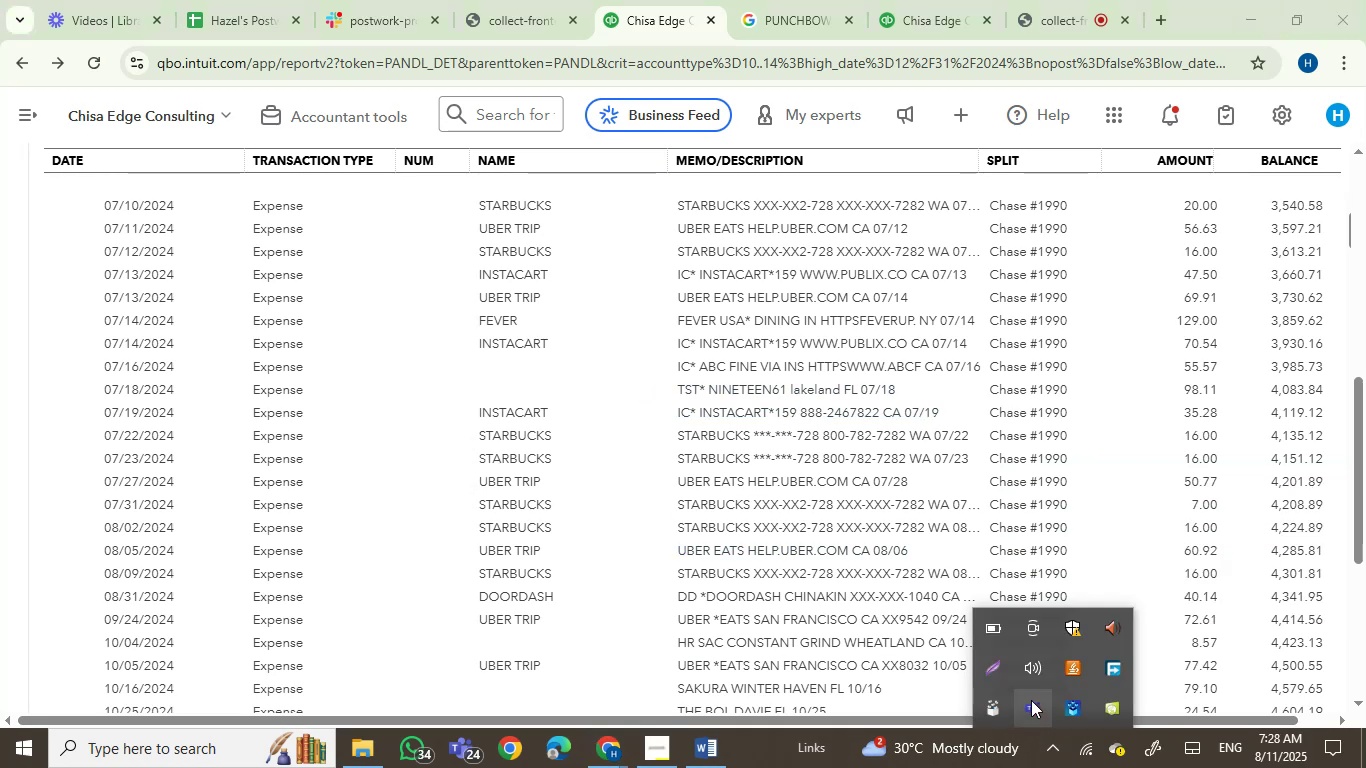 
right_click([1031, 701])
 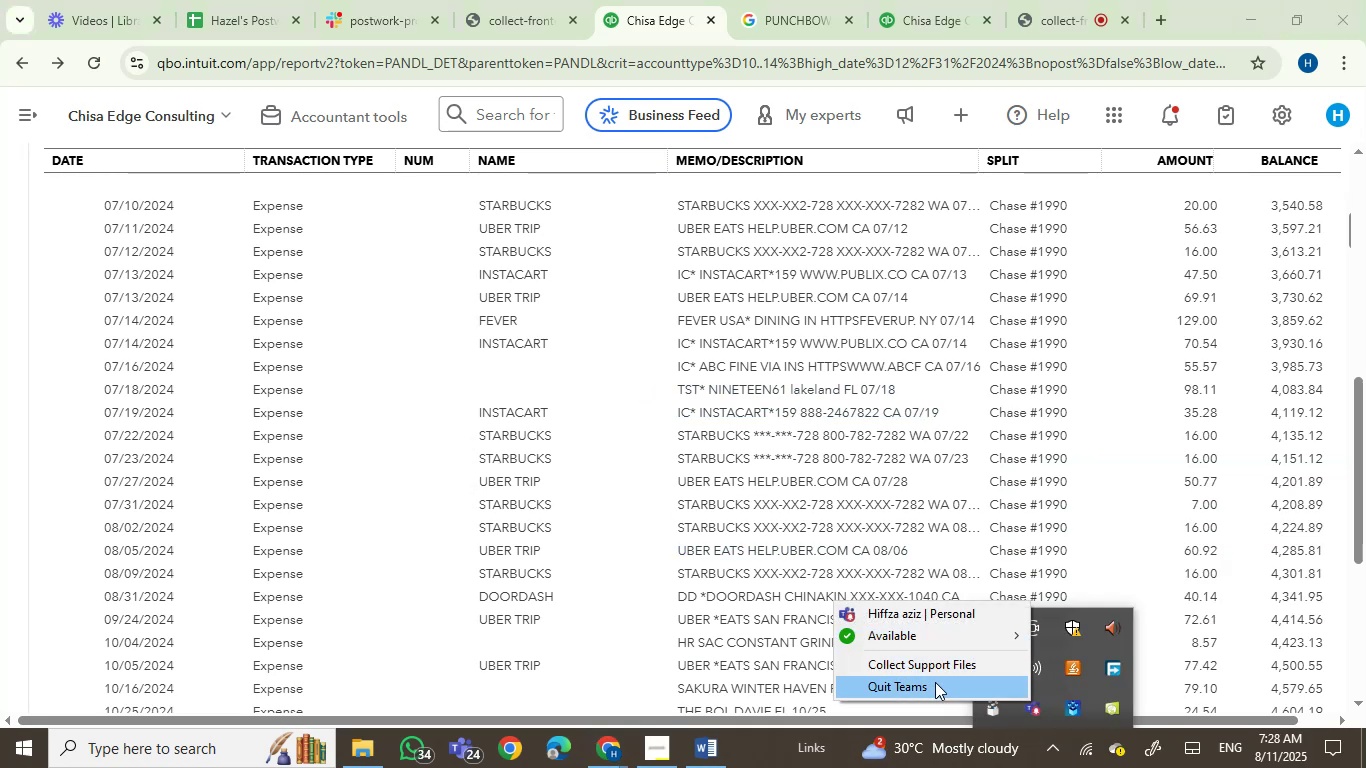 
double_click([797, 588])
 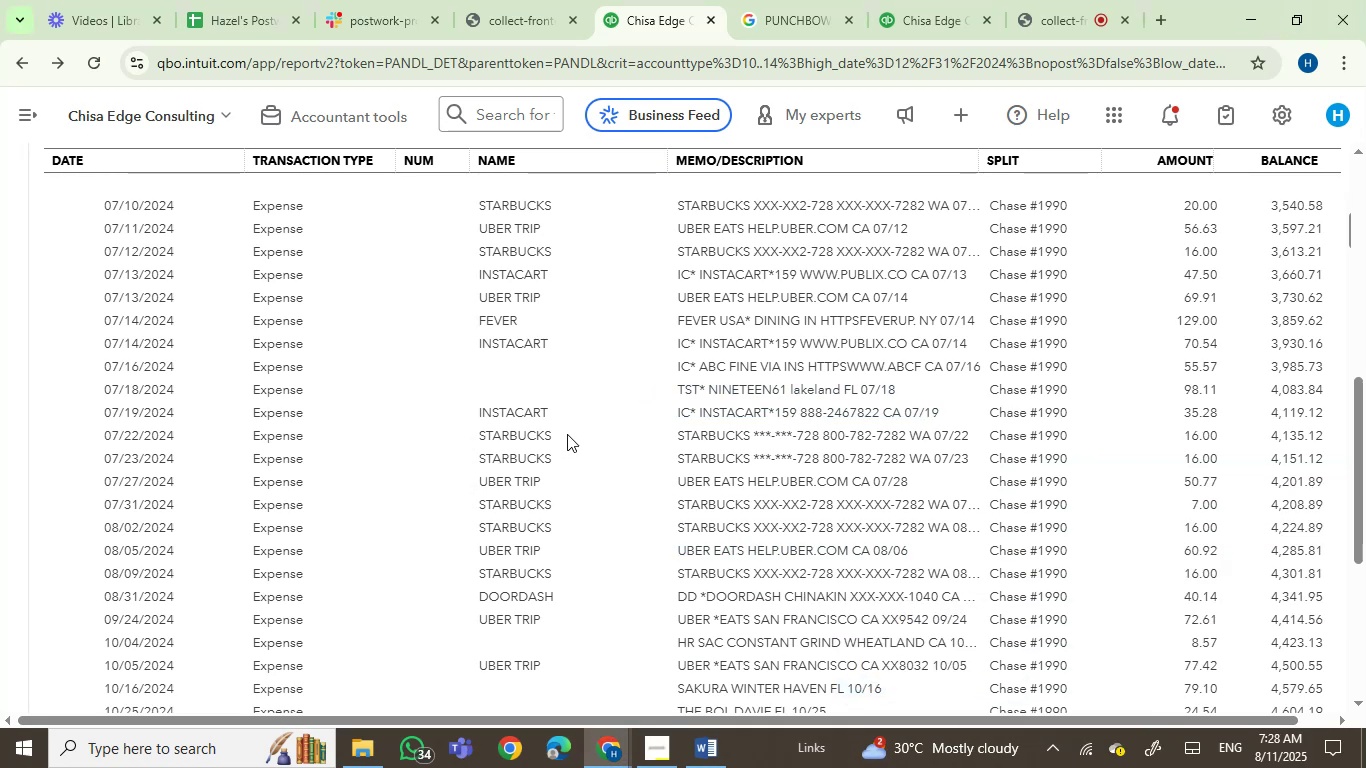 
scroll: coordinate [639, 437], scroll_direction: none, amount: 0.0
 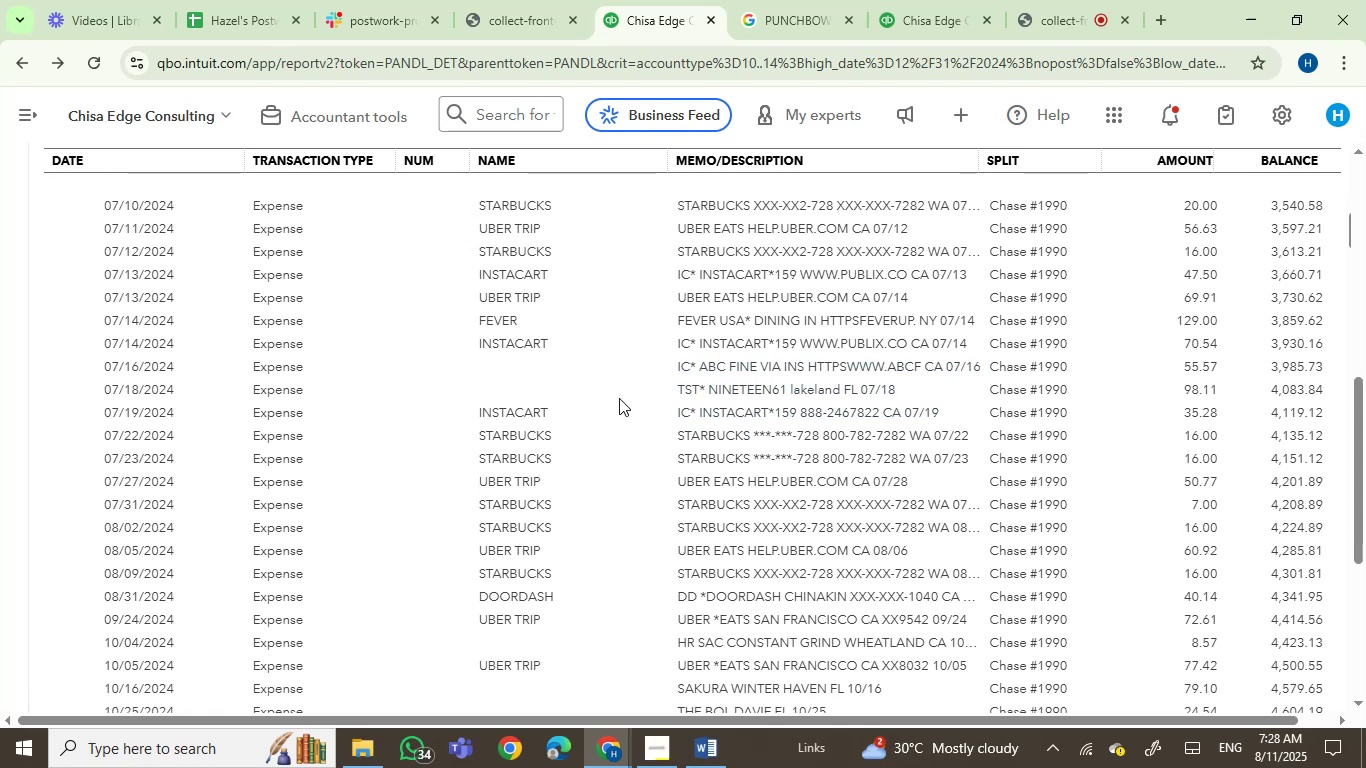 
wait(6.11)
 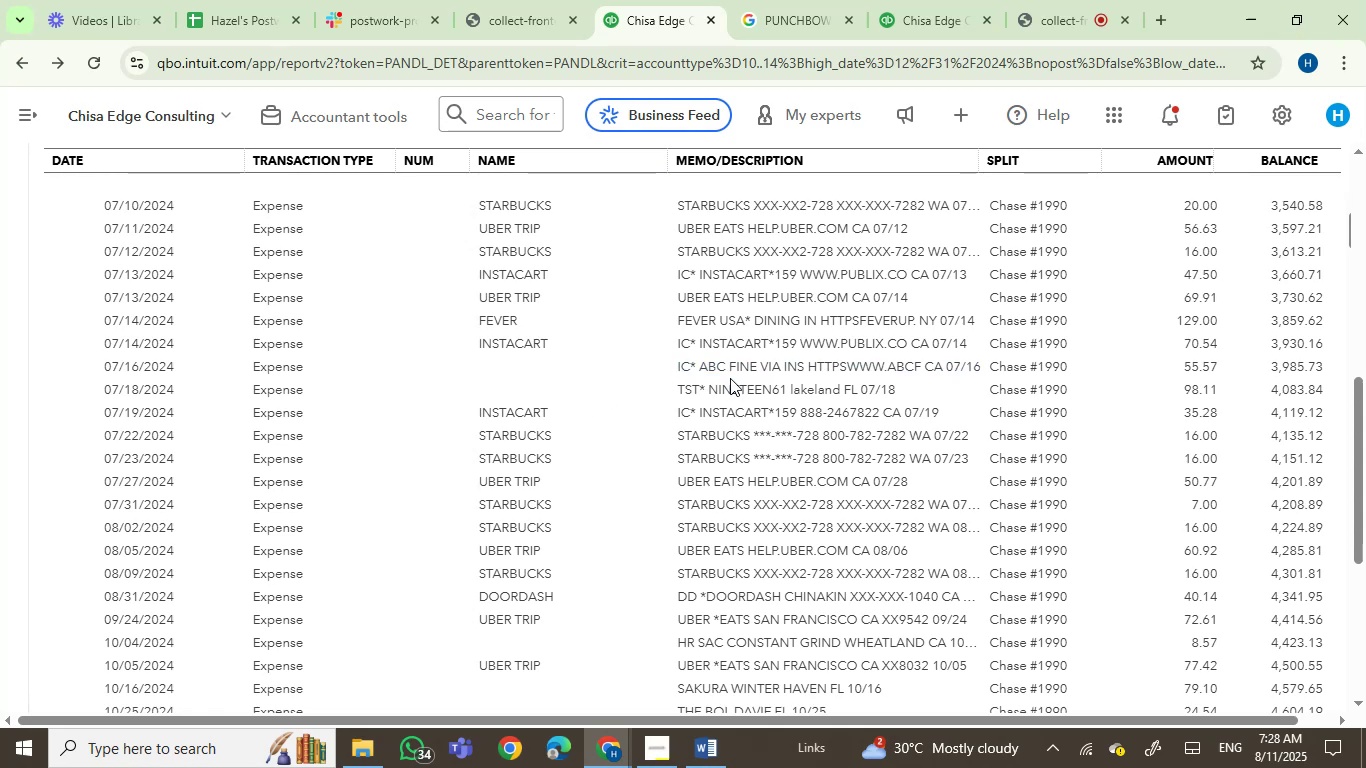 
scroll: coordinate [688, 493], scroll_direction: down, amount: 1.0
 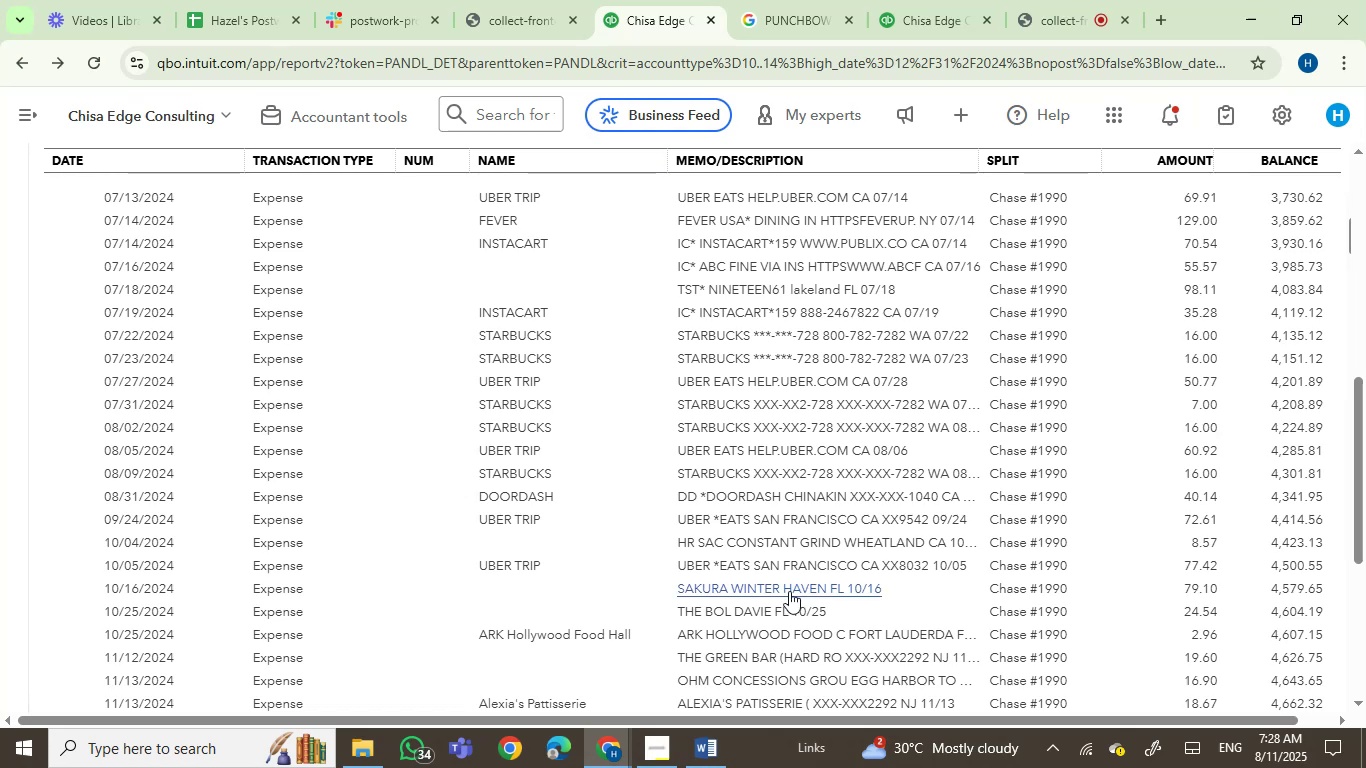 
wait(5.94)
 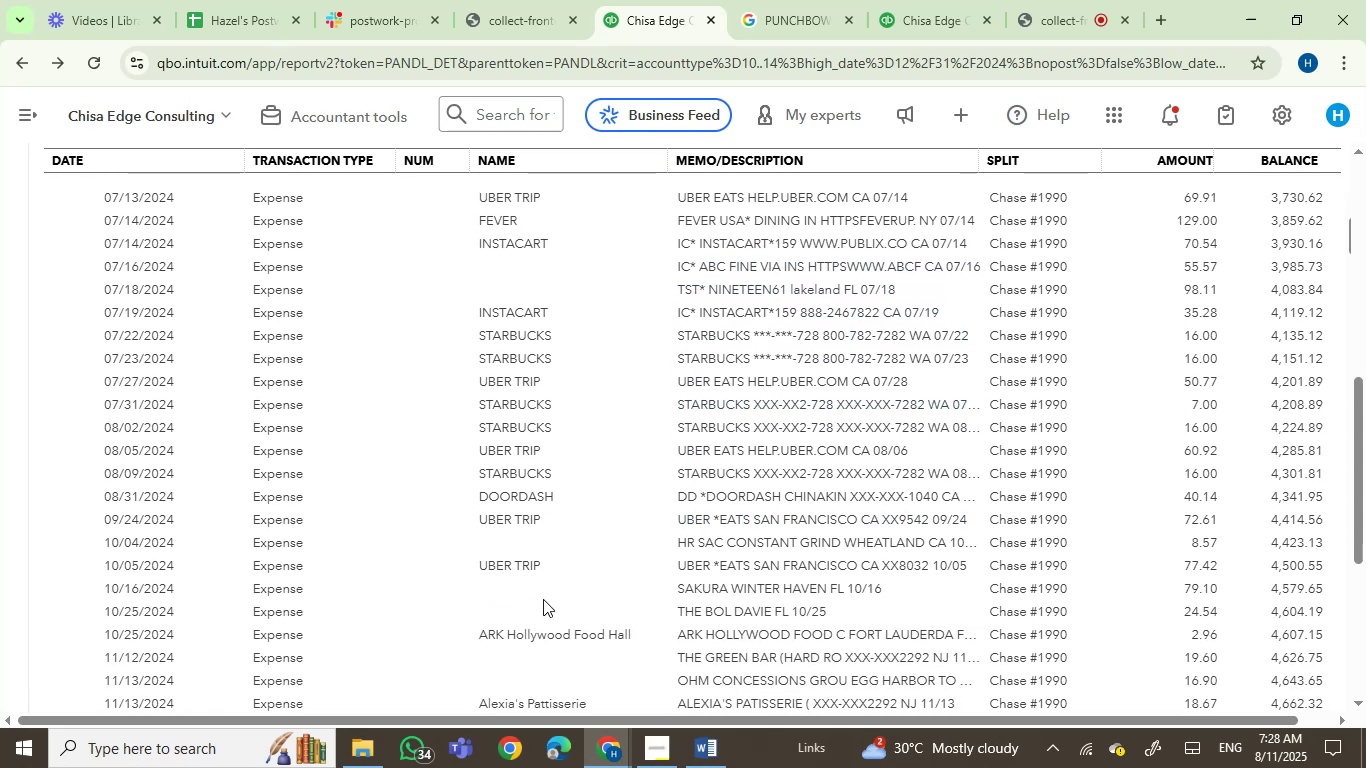 
scroll: coordinate [978, 575], scroll_direction: down, amount: 2.0
 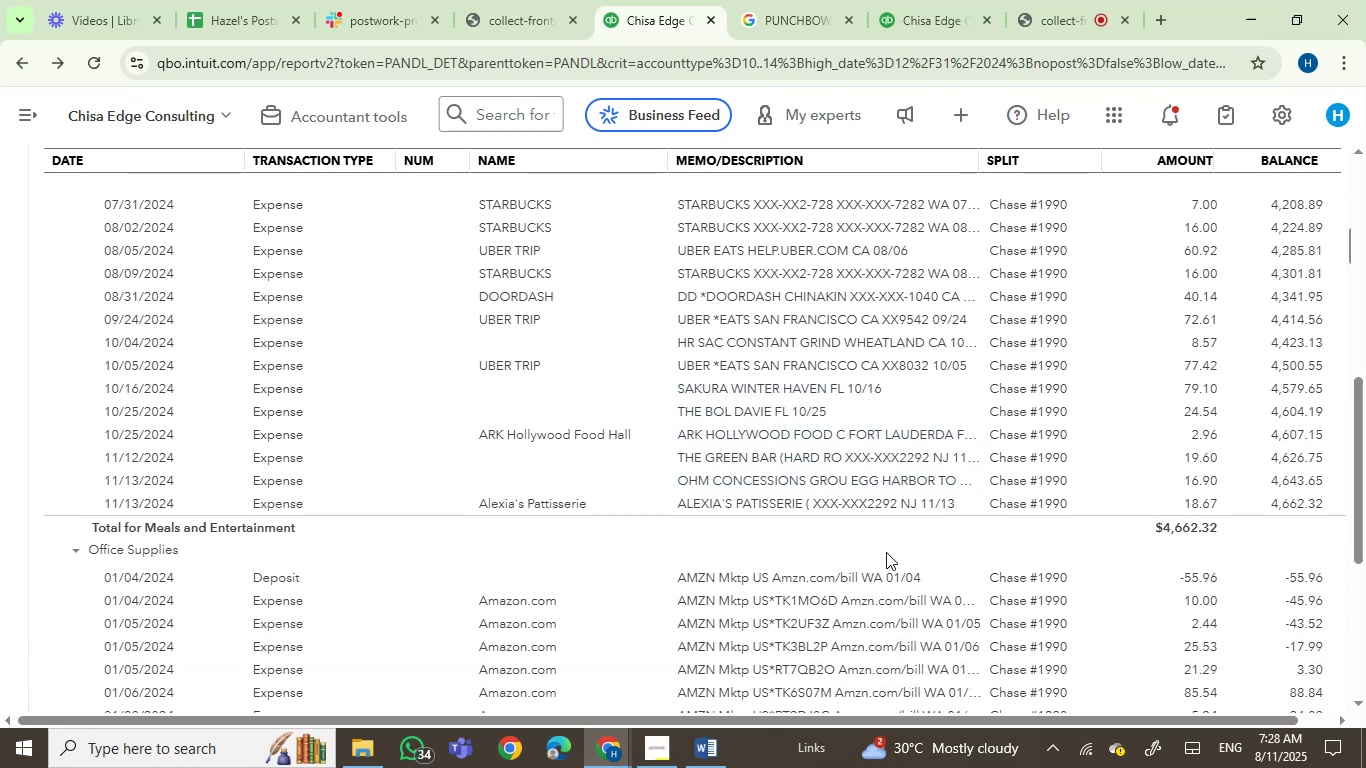 
wait(7.86)
 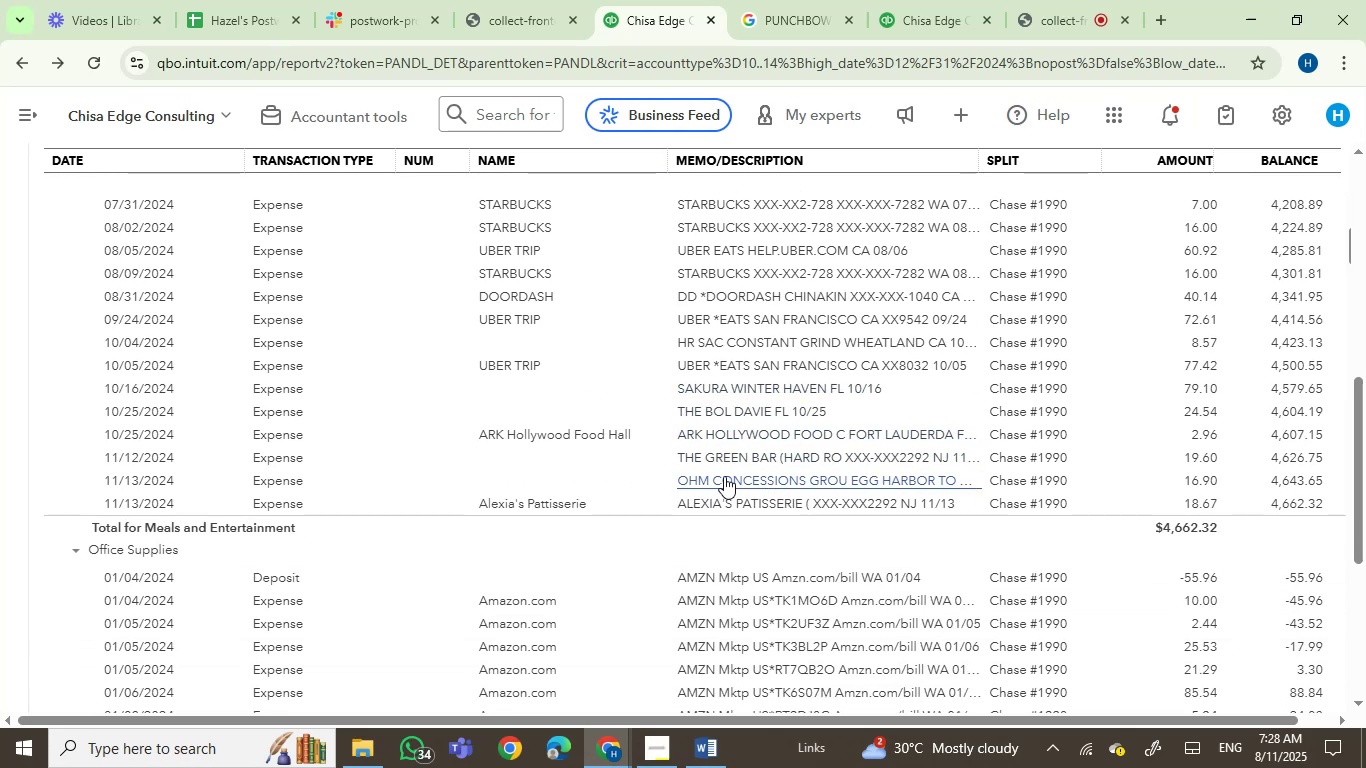 
scroll: coordinate [807, 429], scroll_direction: down, amount: 2.0
 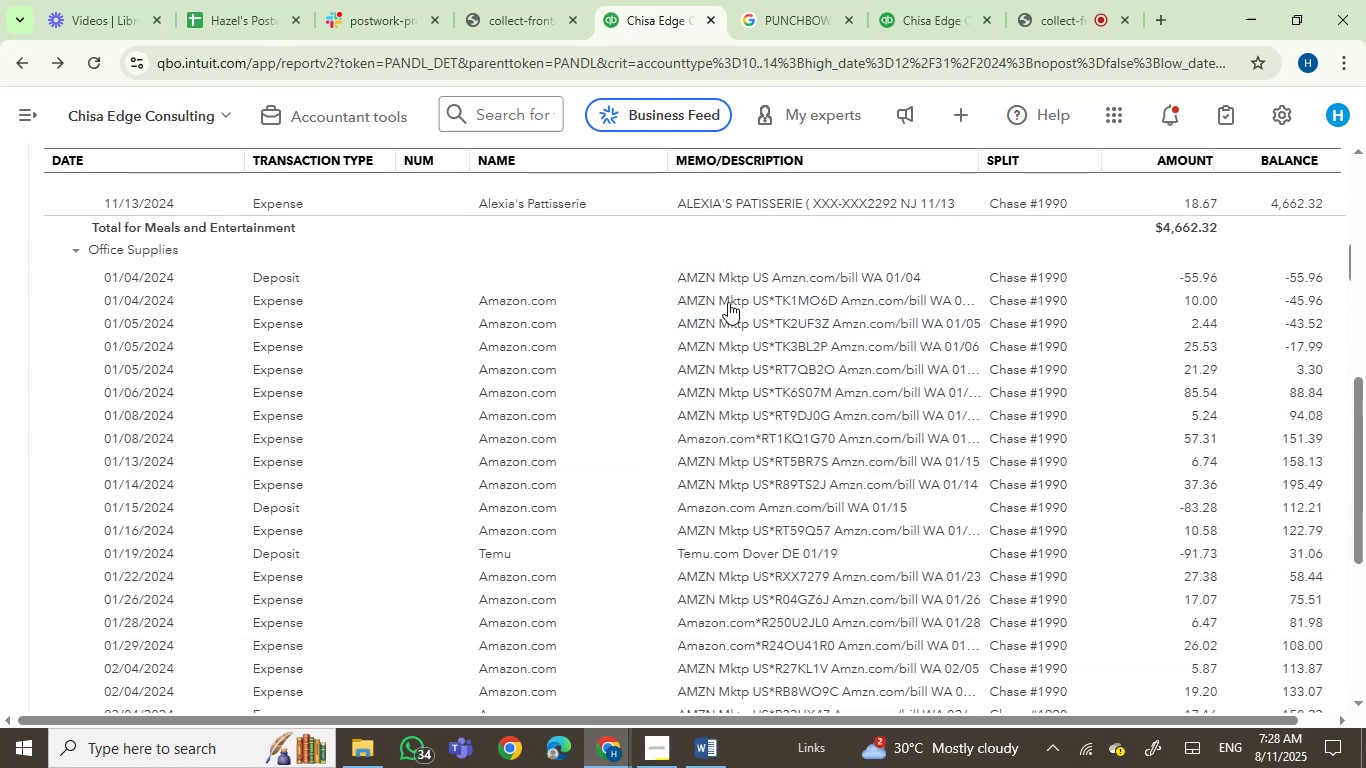 
left_click([735, 274])
 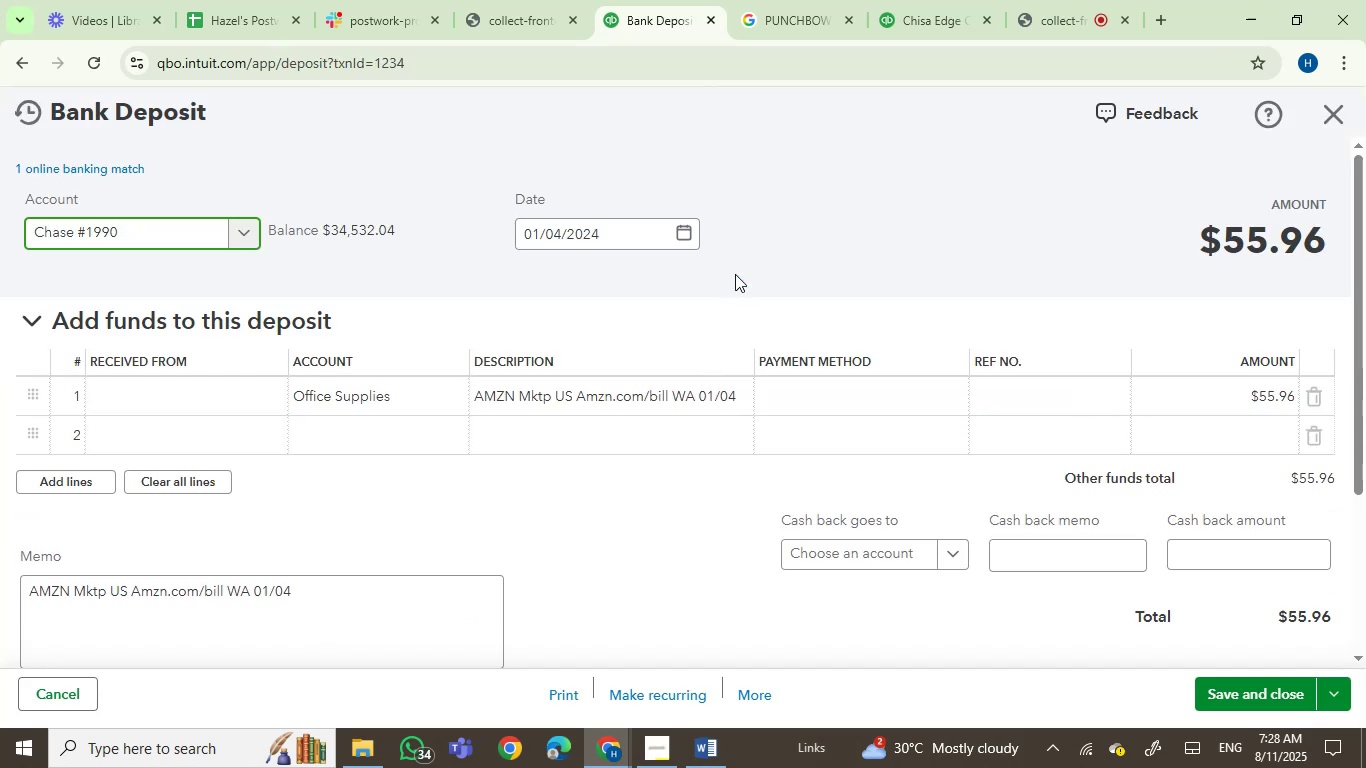 
wait(7.33)
 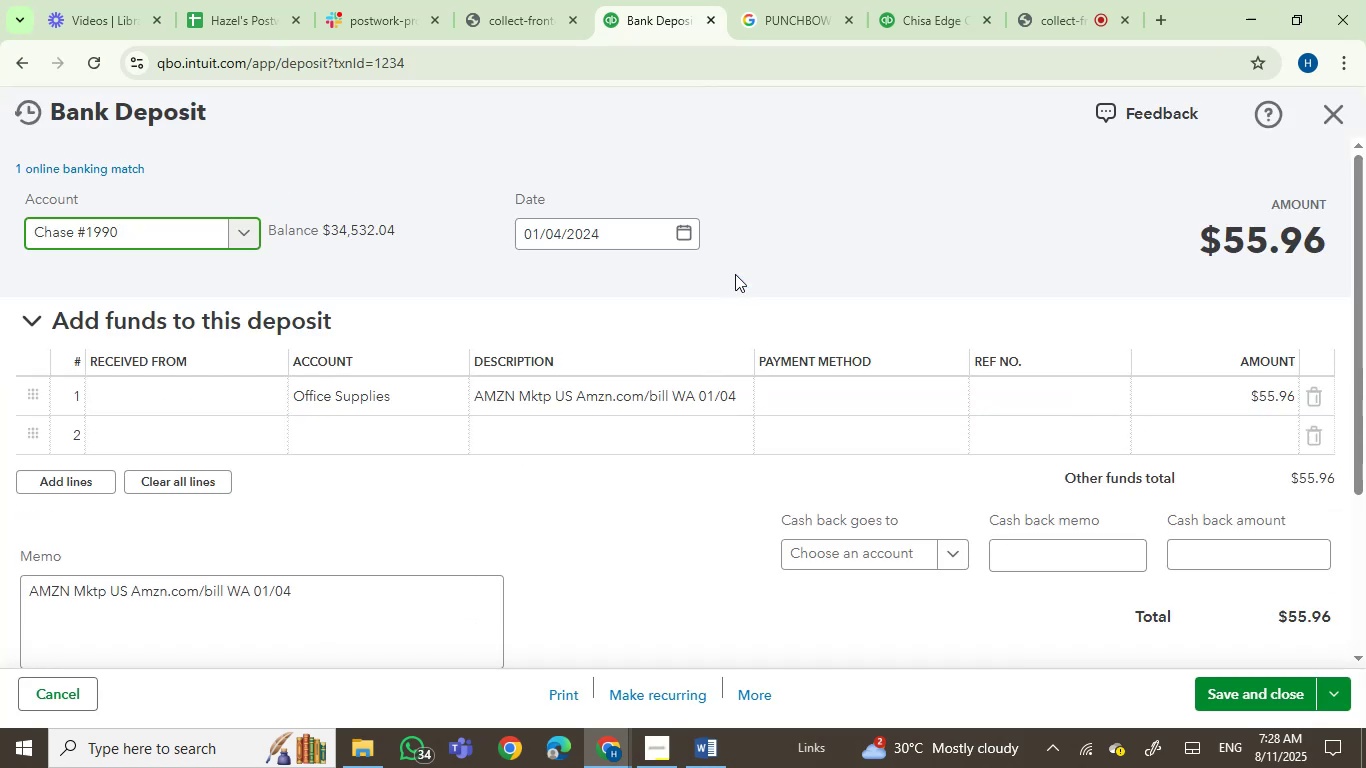 
left_click([142, 404])
 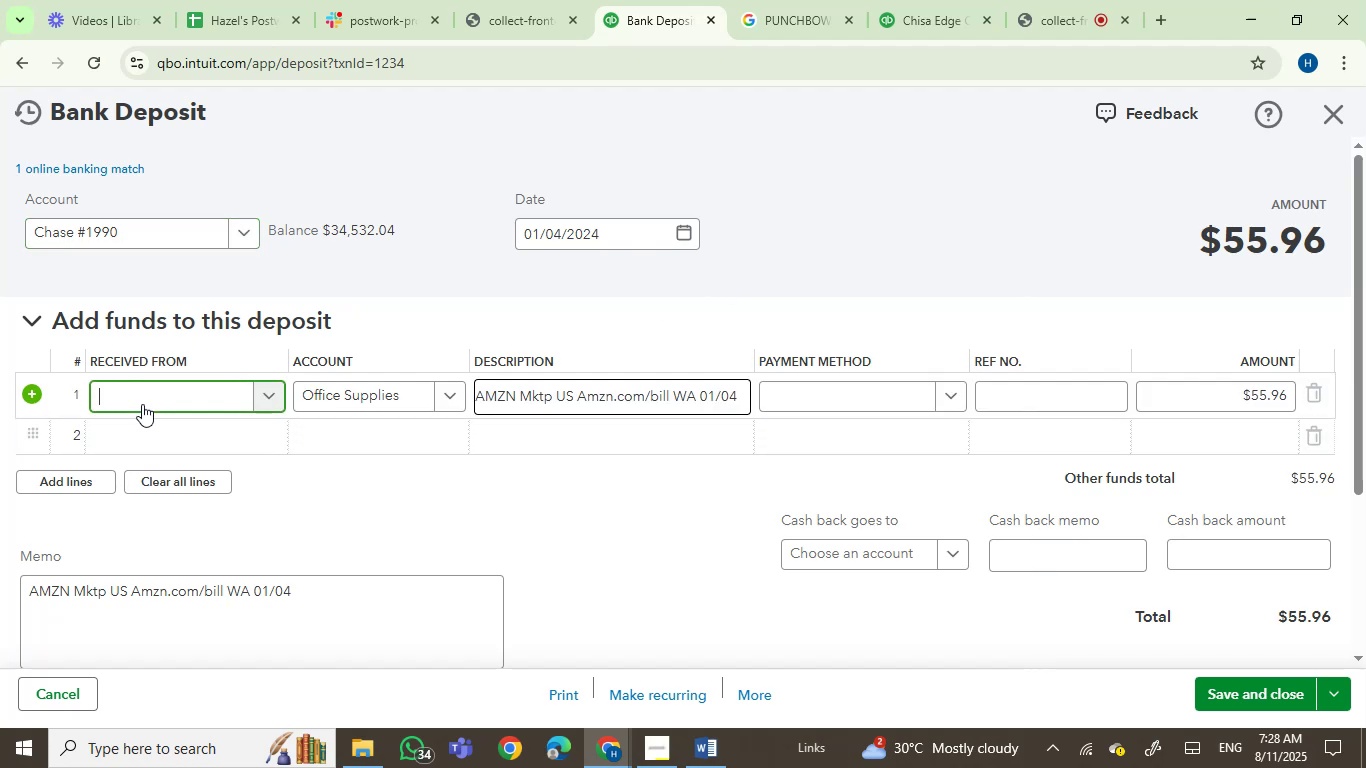 
type(amaz)
 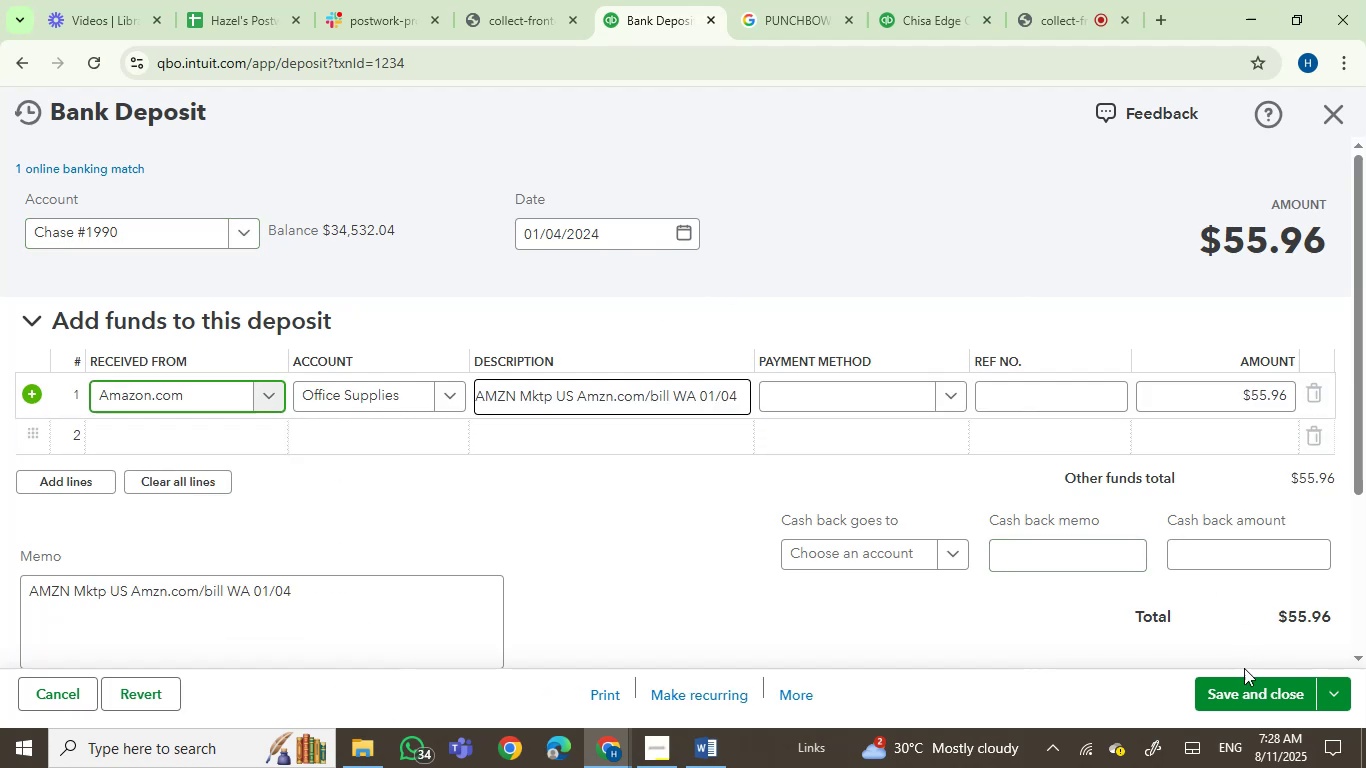 
mouse_move([656, 491])
 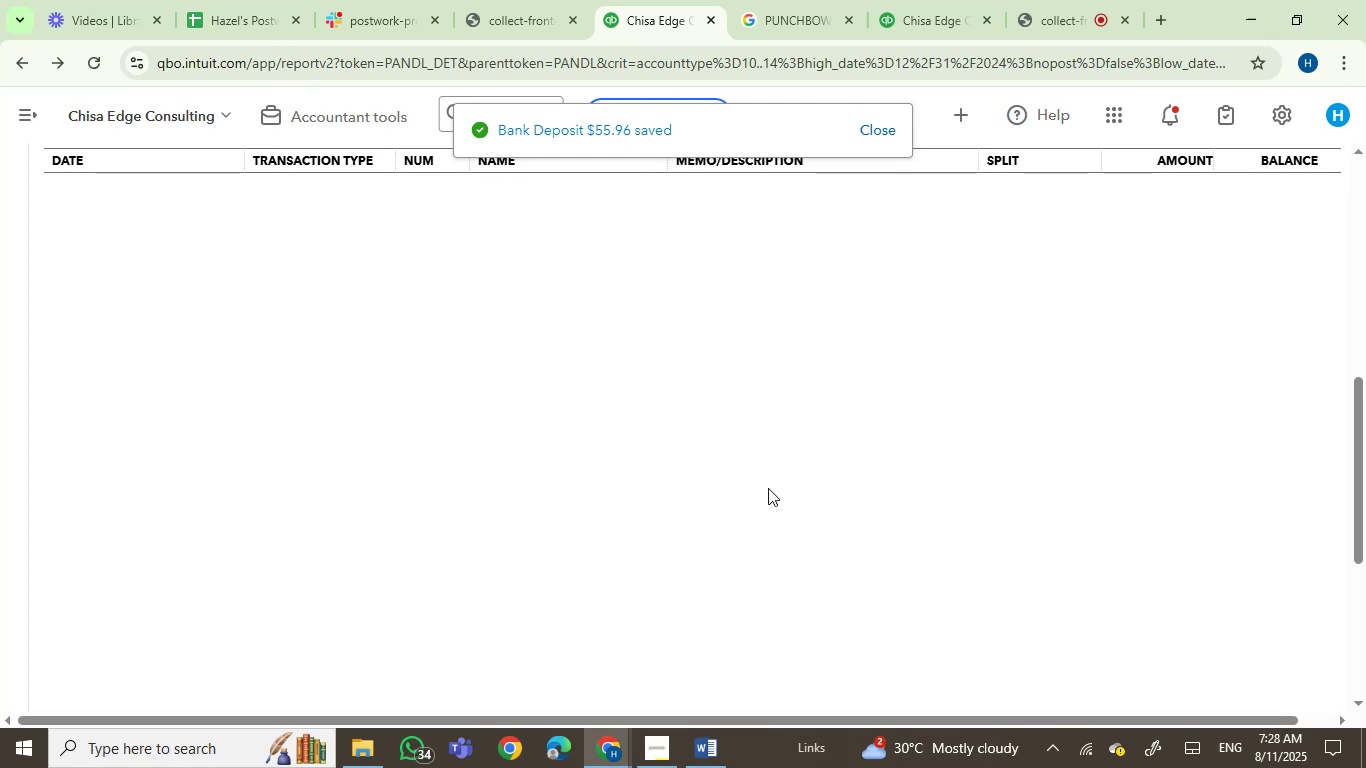 
scroll: coordinate [838, 477], scroll_direction: down, amount: 6.0
 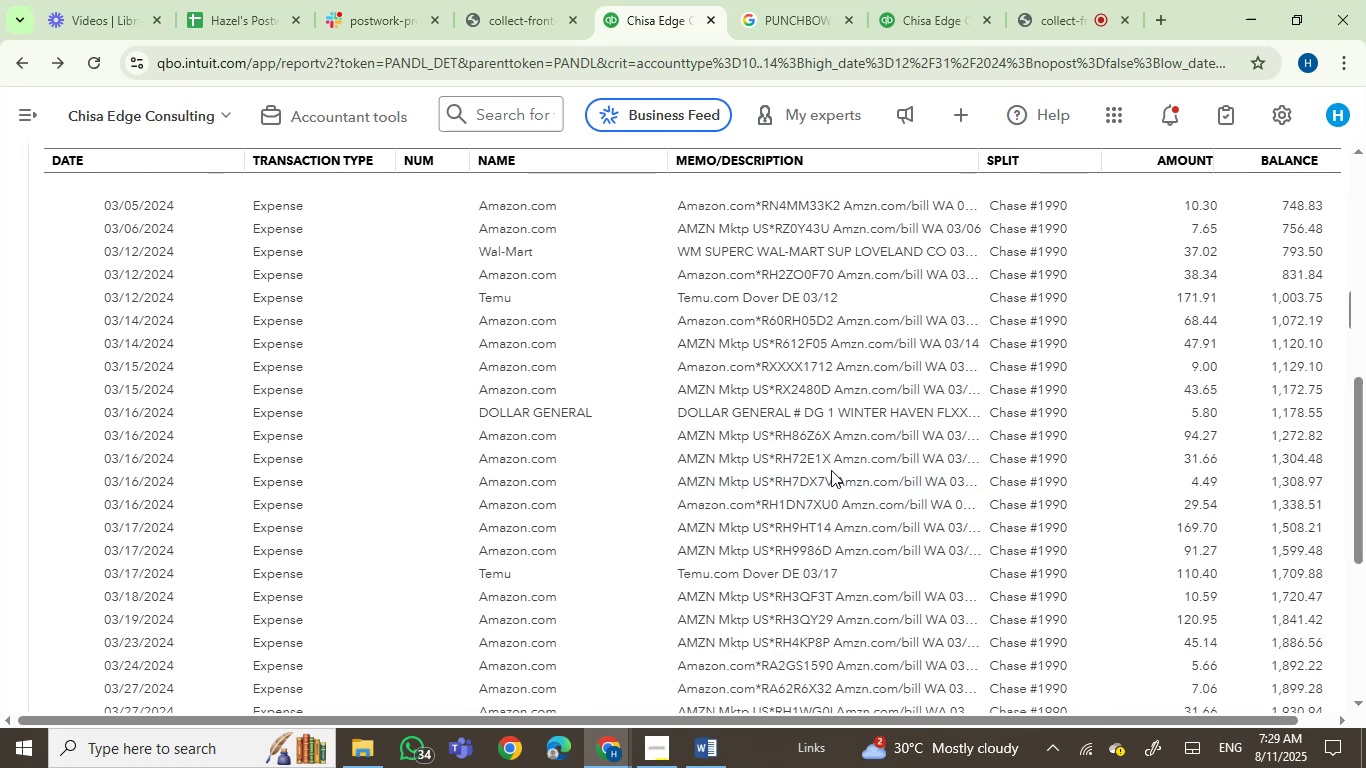 
wait(7.64)
 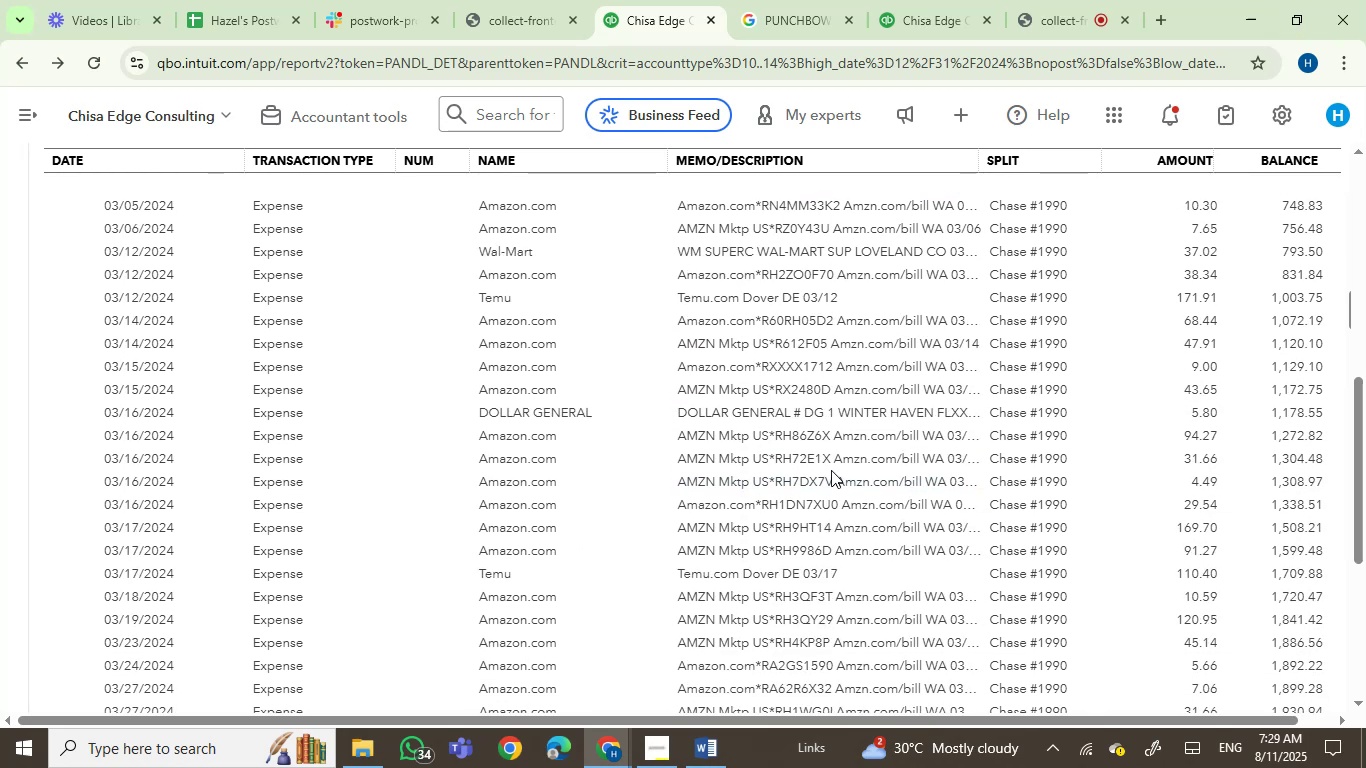 
scroll: coordinate [830, 464], scroll_direction: down, amount: 2.0
 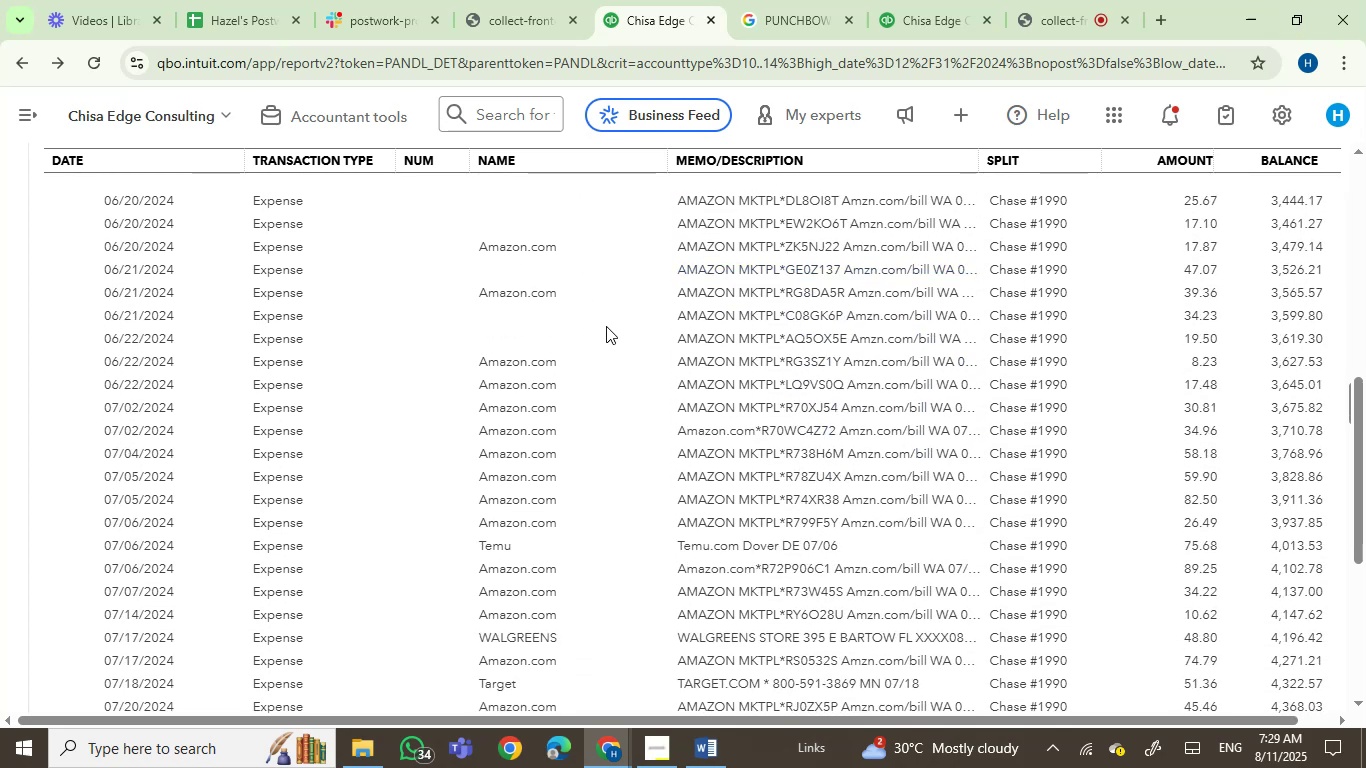 
scroll: coordinate [595, 301], scroll_direction: up, amount: 1.0
 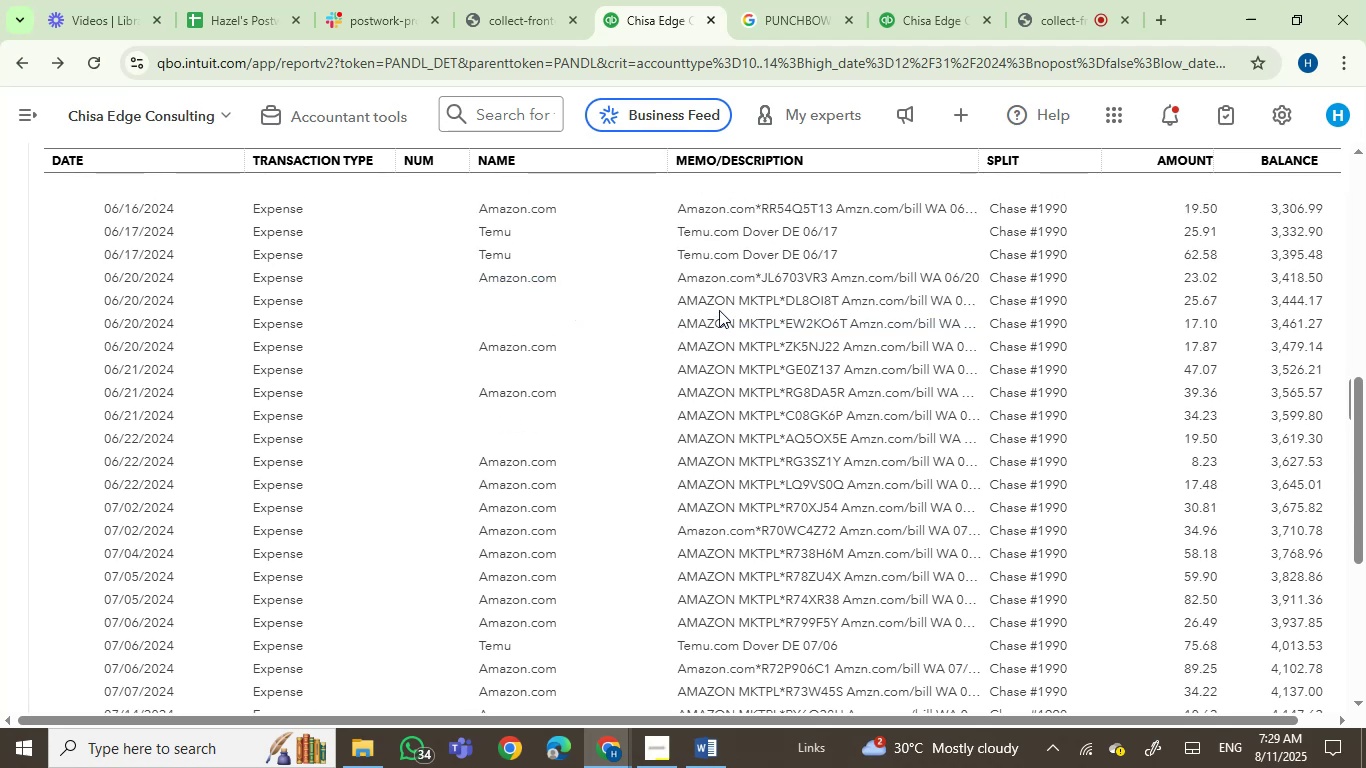 
left_click([740, 299])
 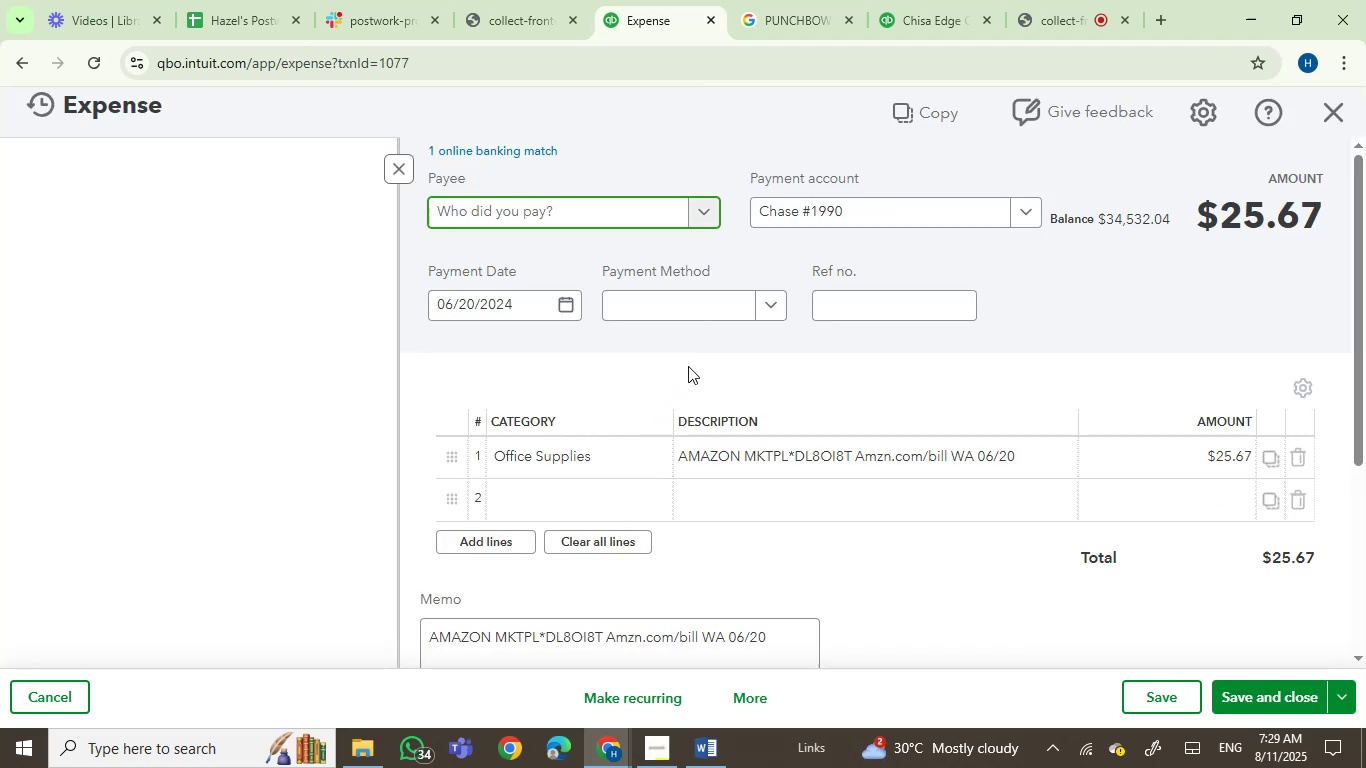 
type(amaz)
 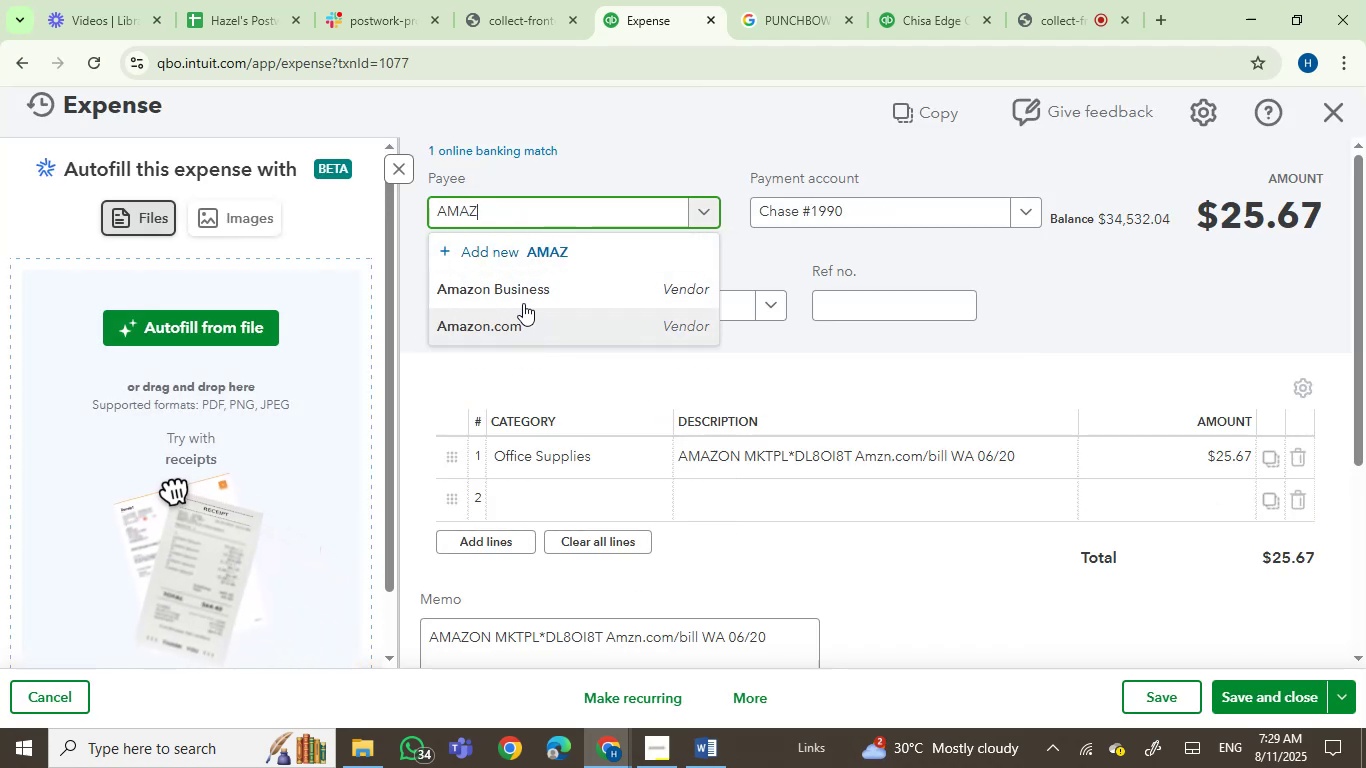 
left_click([519, 328])
 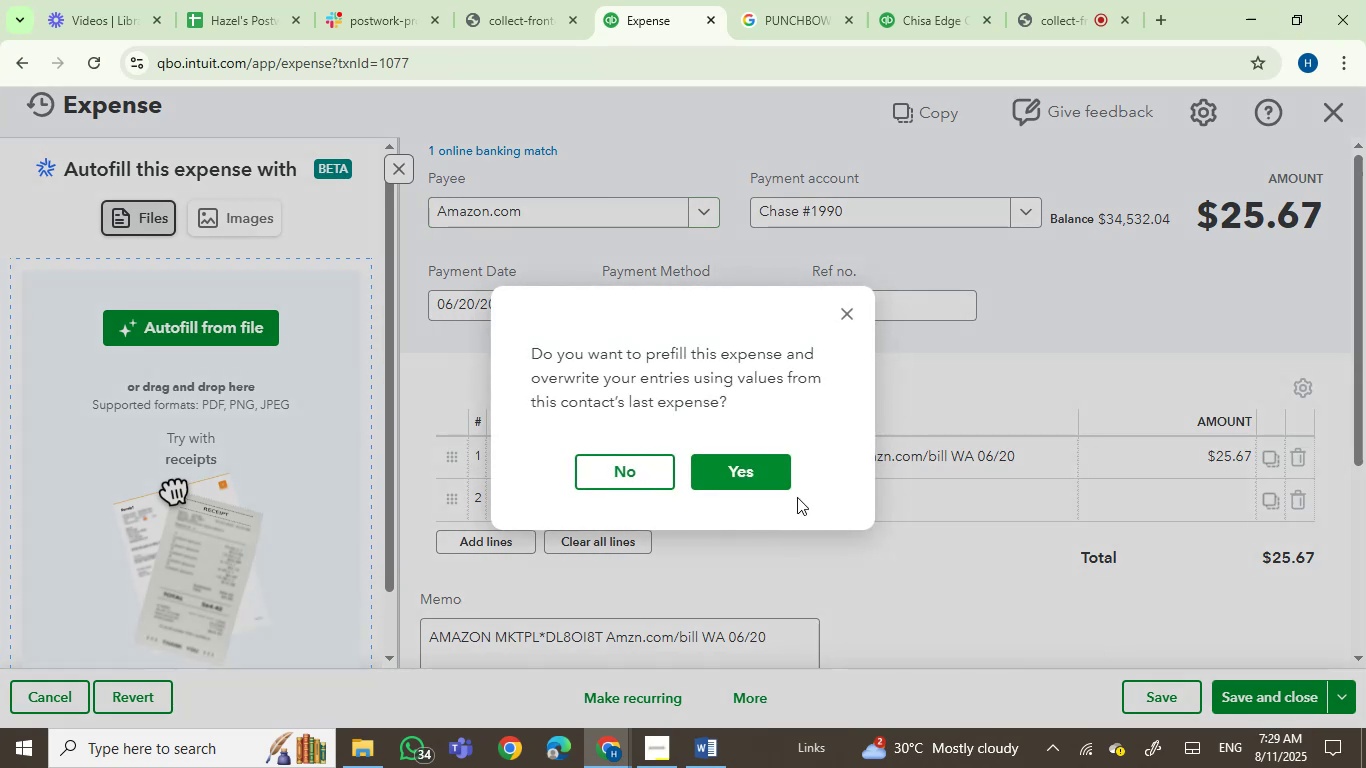 
left_click([646, 463])
 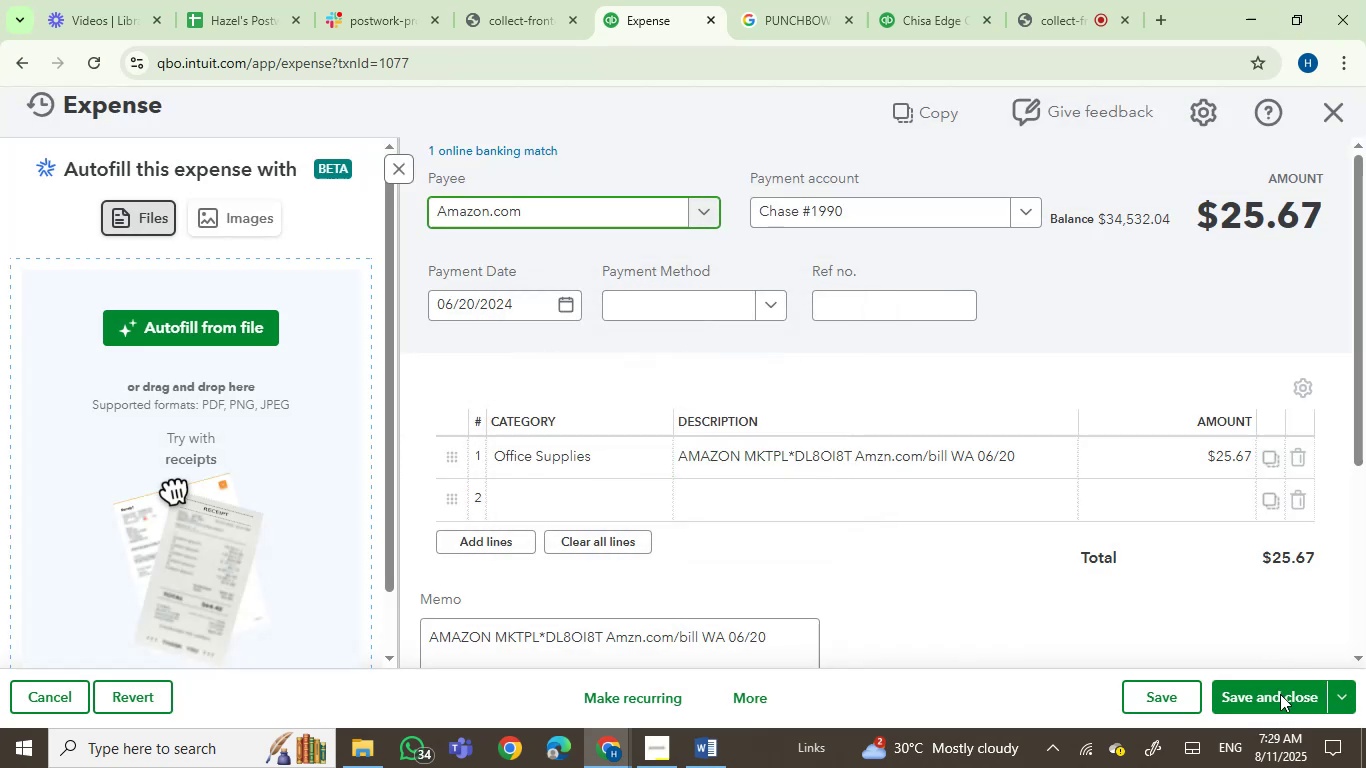 
left_click([1278, 700])
 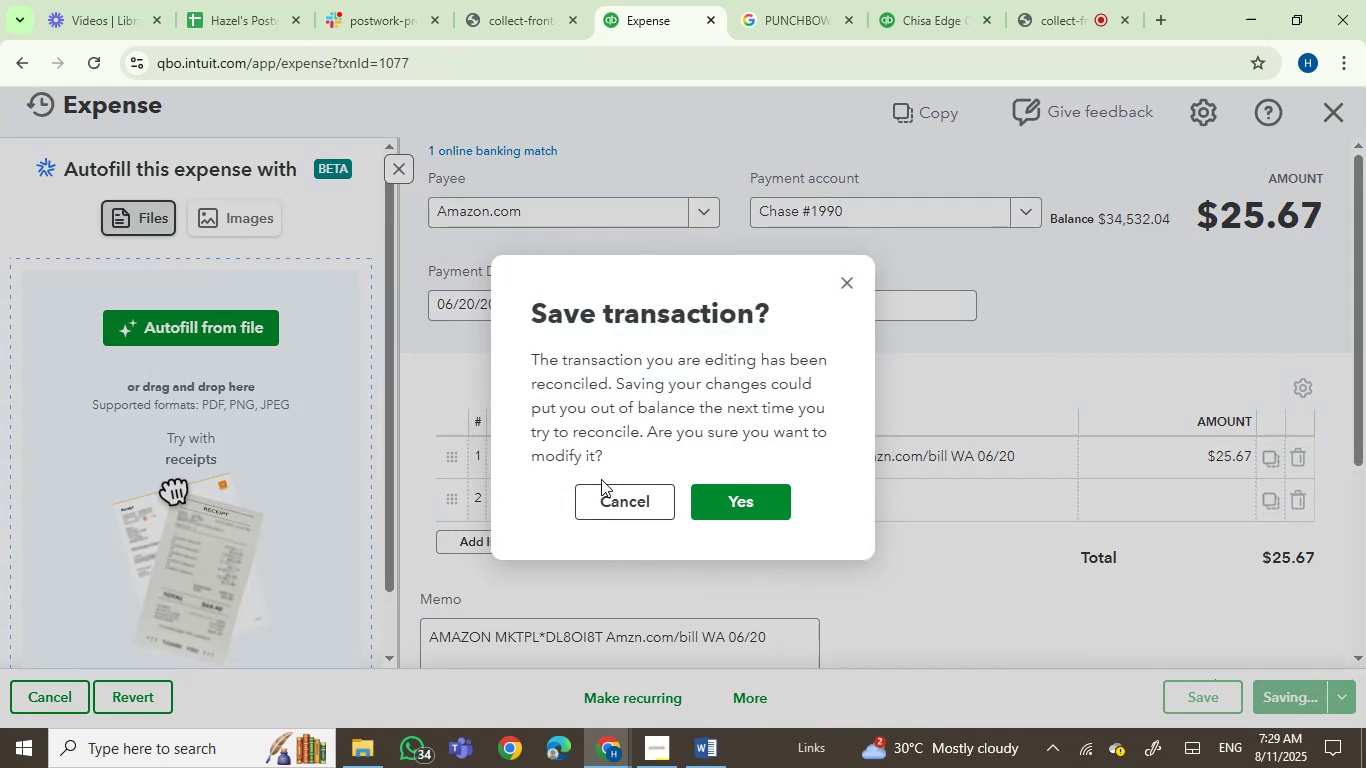 
wait(5.82)
 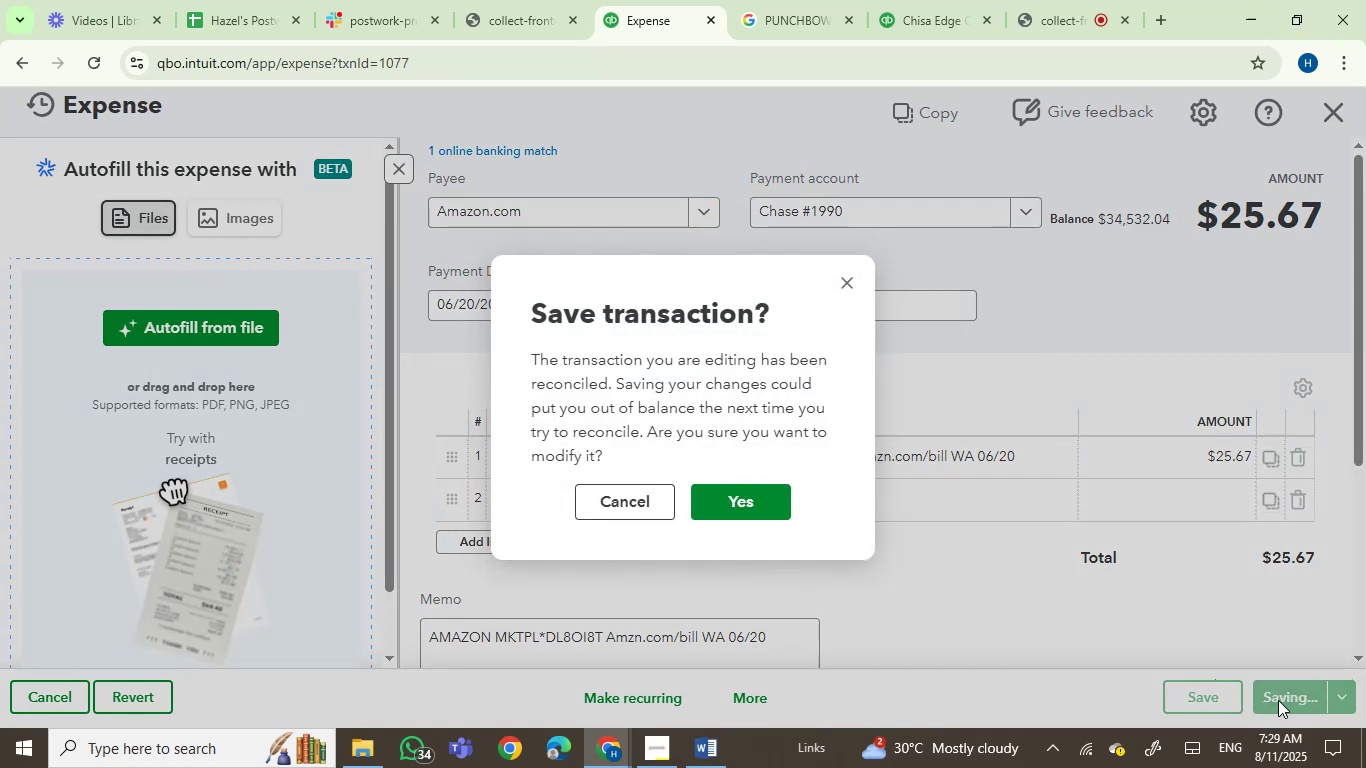 
left_click([745, 504])
 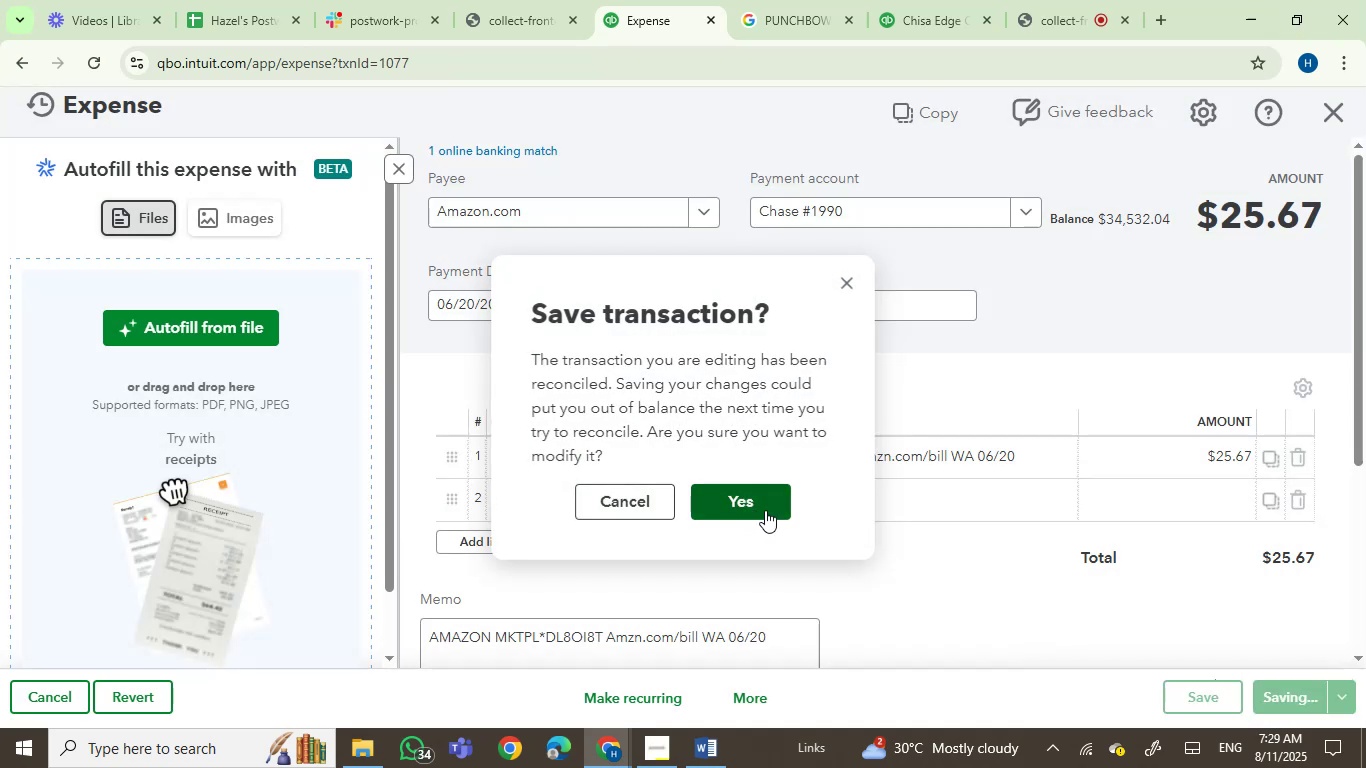 
mouse_move([961, 549])
 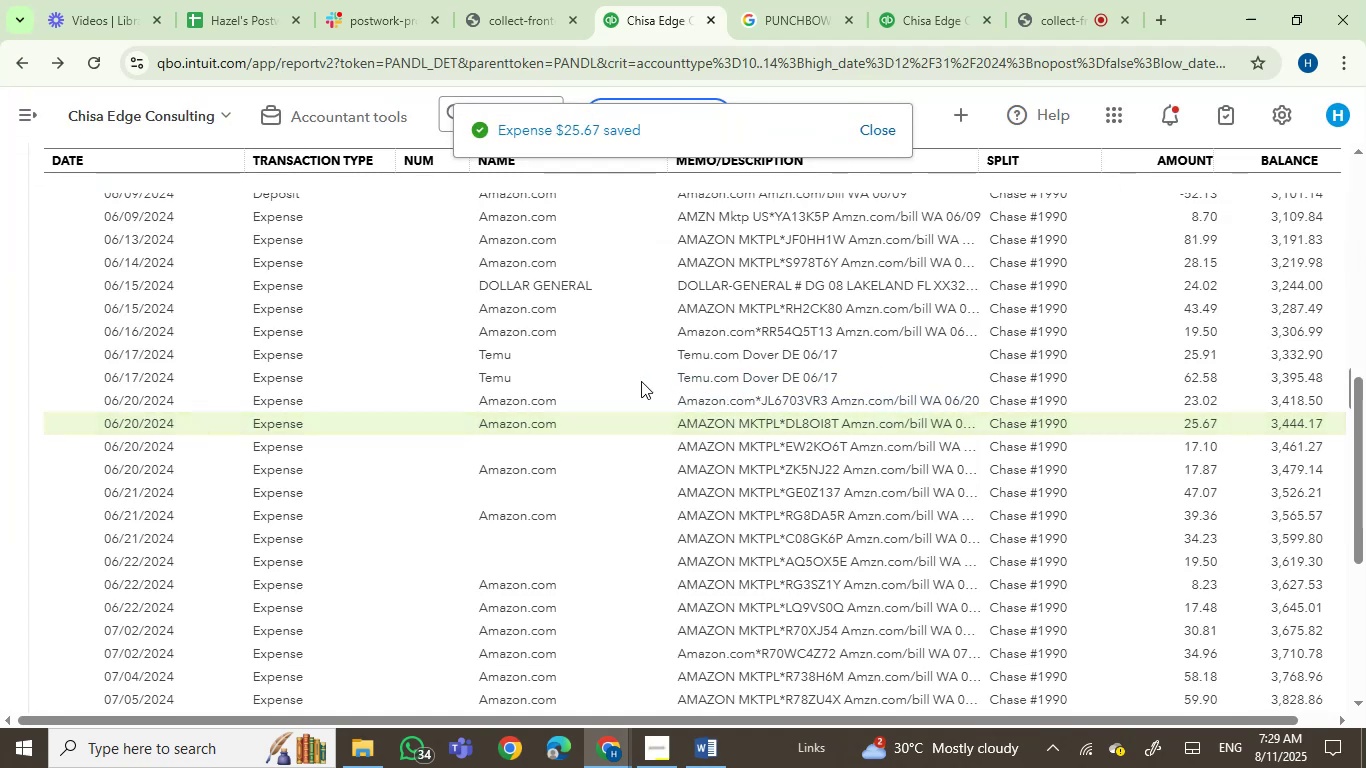 
left_click([727, 442])
 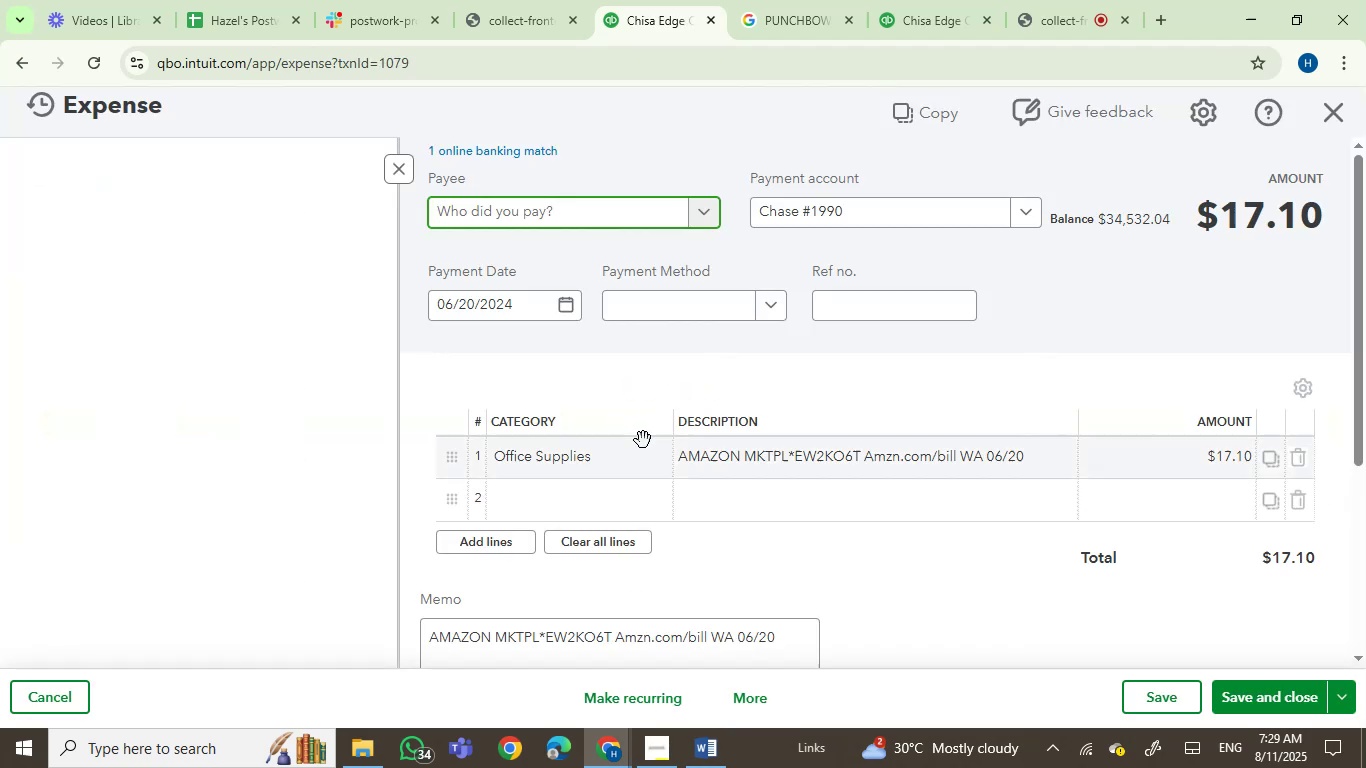 
type(amaz)
 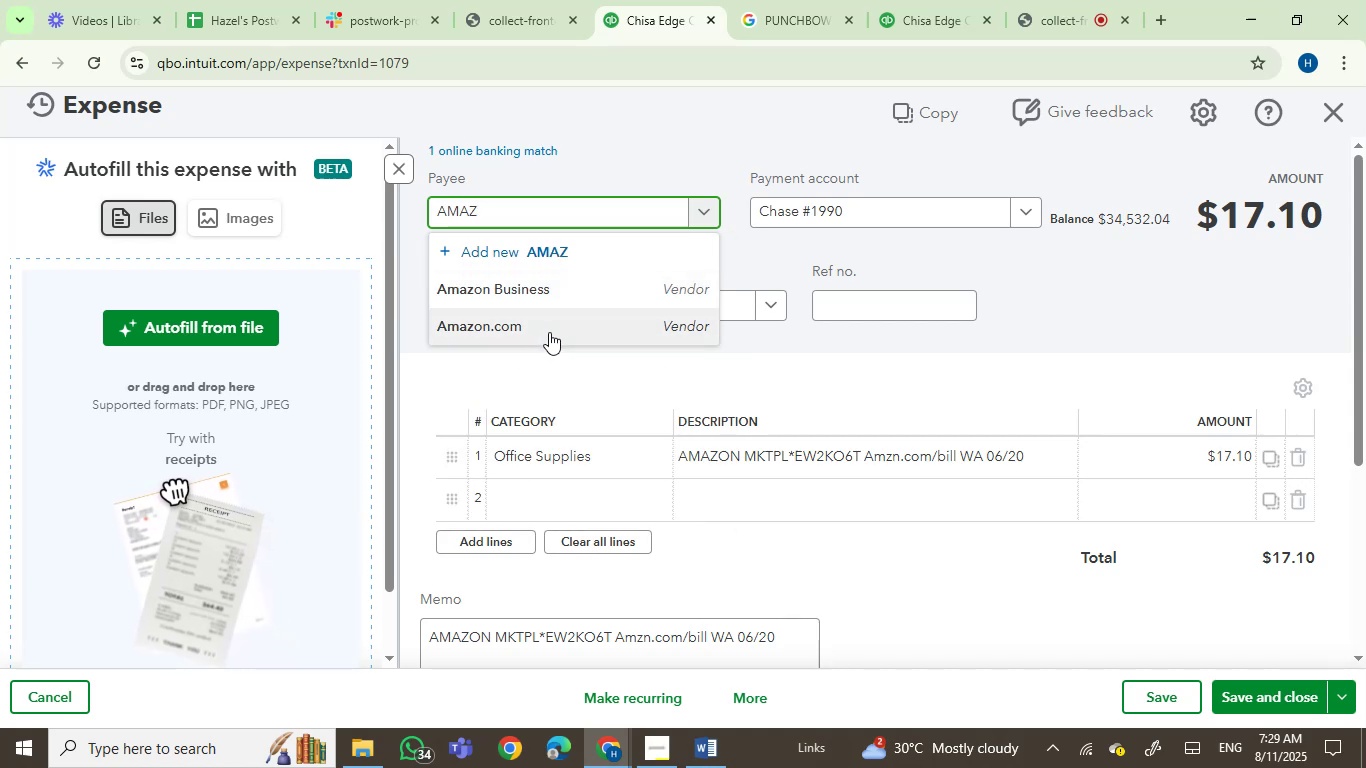 
left_click([549, 331])
 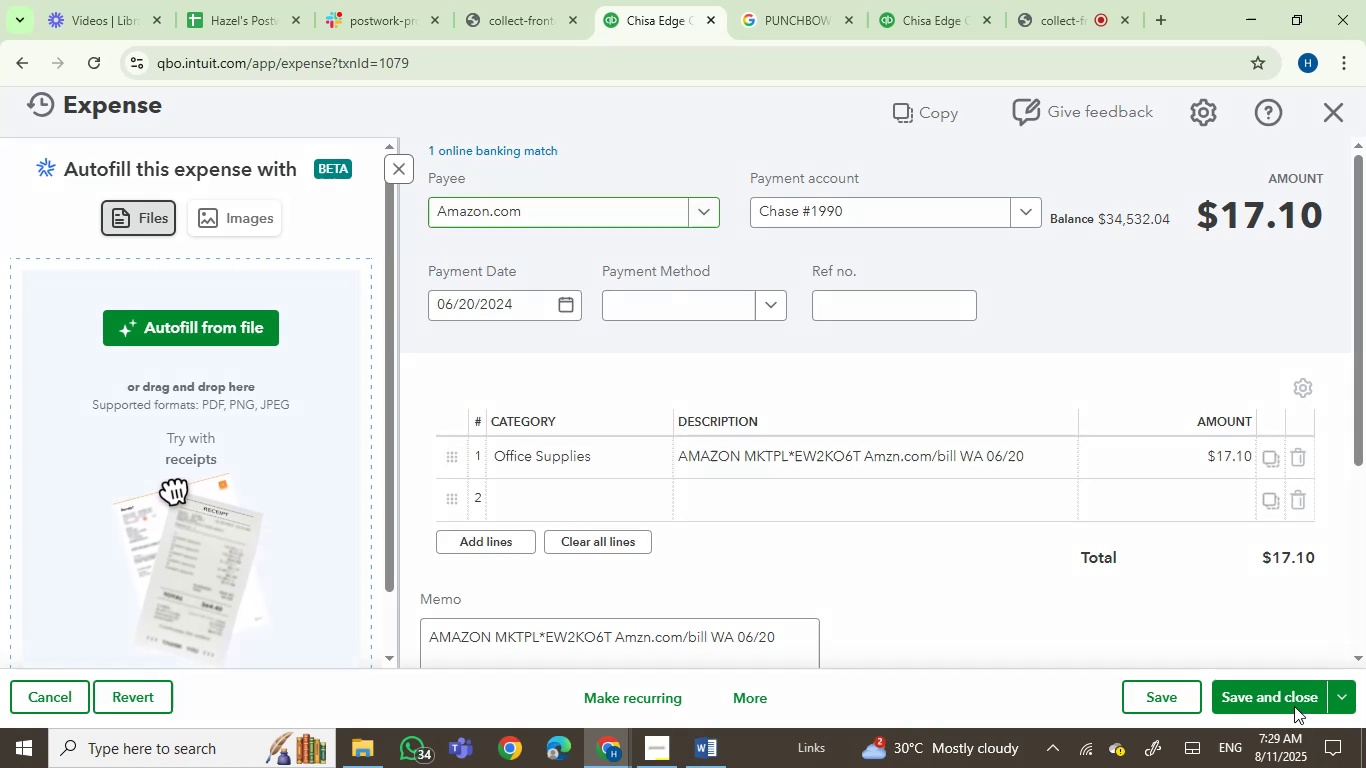 
left_click([1278, 687])
 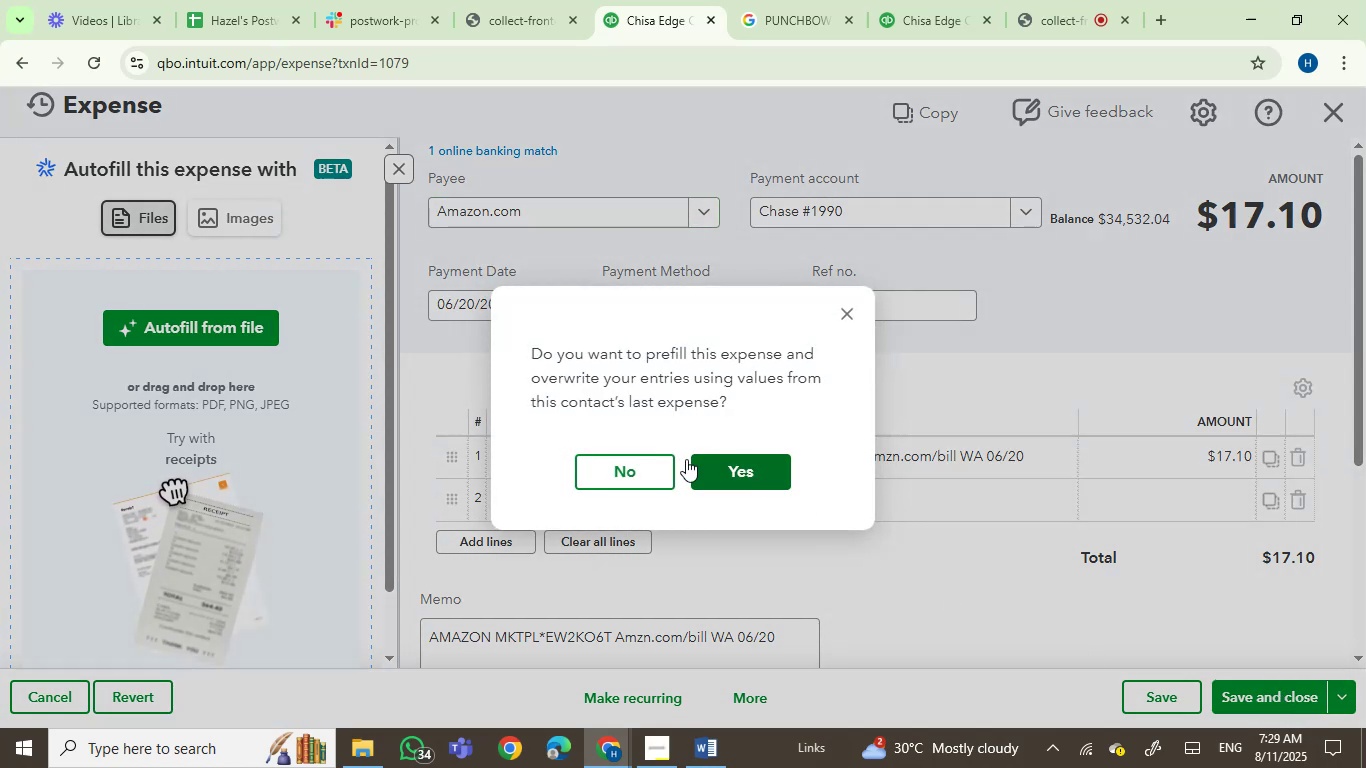 
left_click([656, 460])
 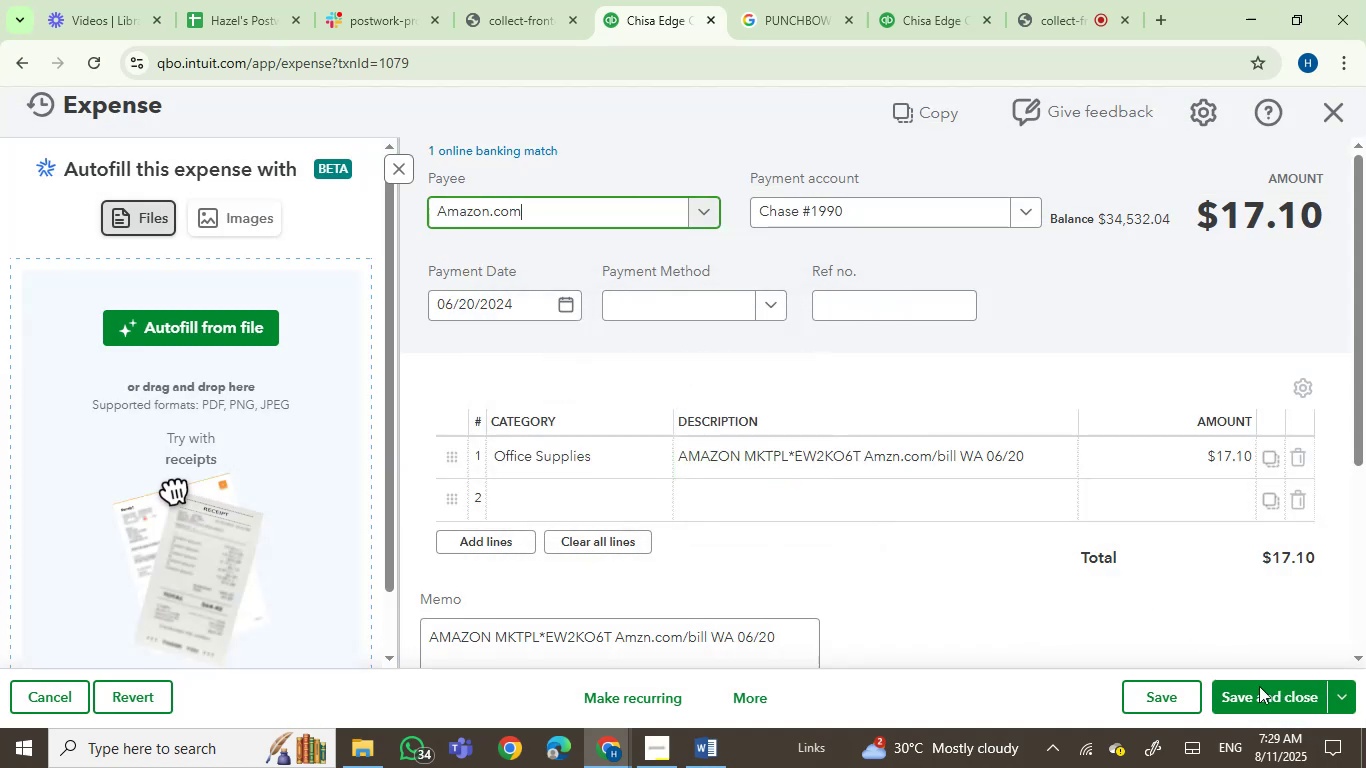 
left_click([1262, 690])
 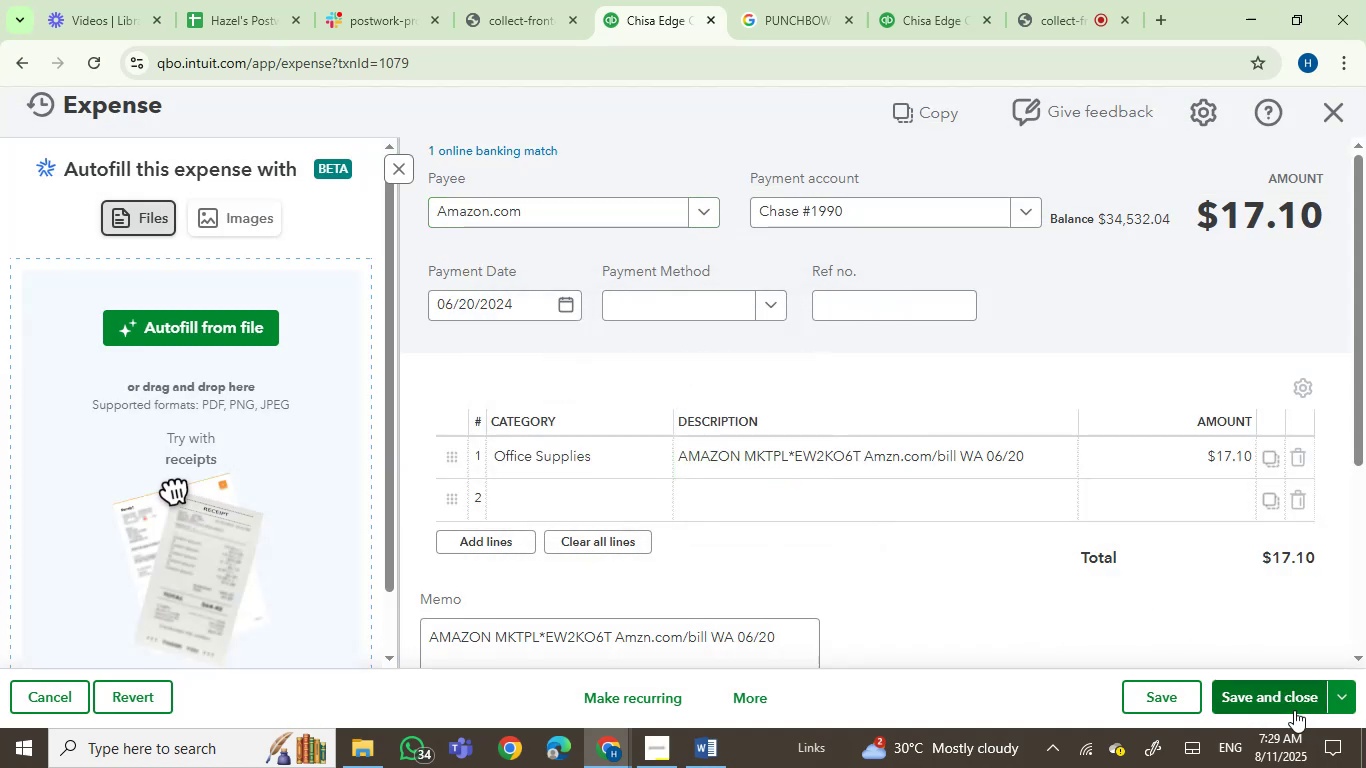 
left_click([1268, 700])
 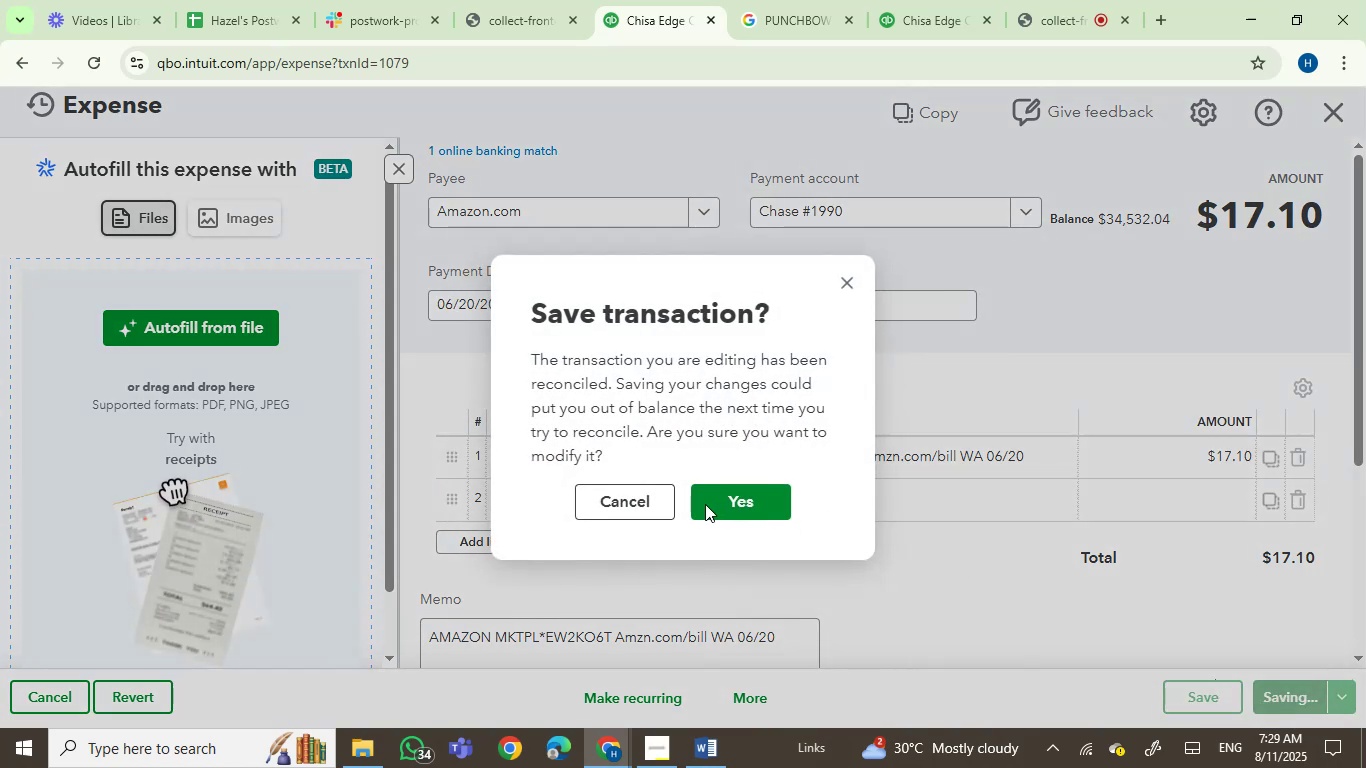 
left_click([752, 502])
 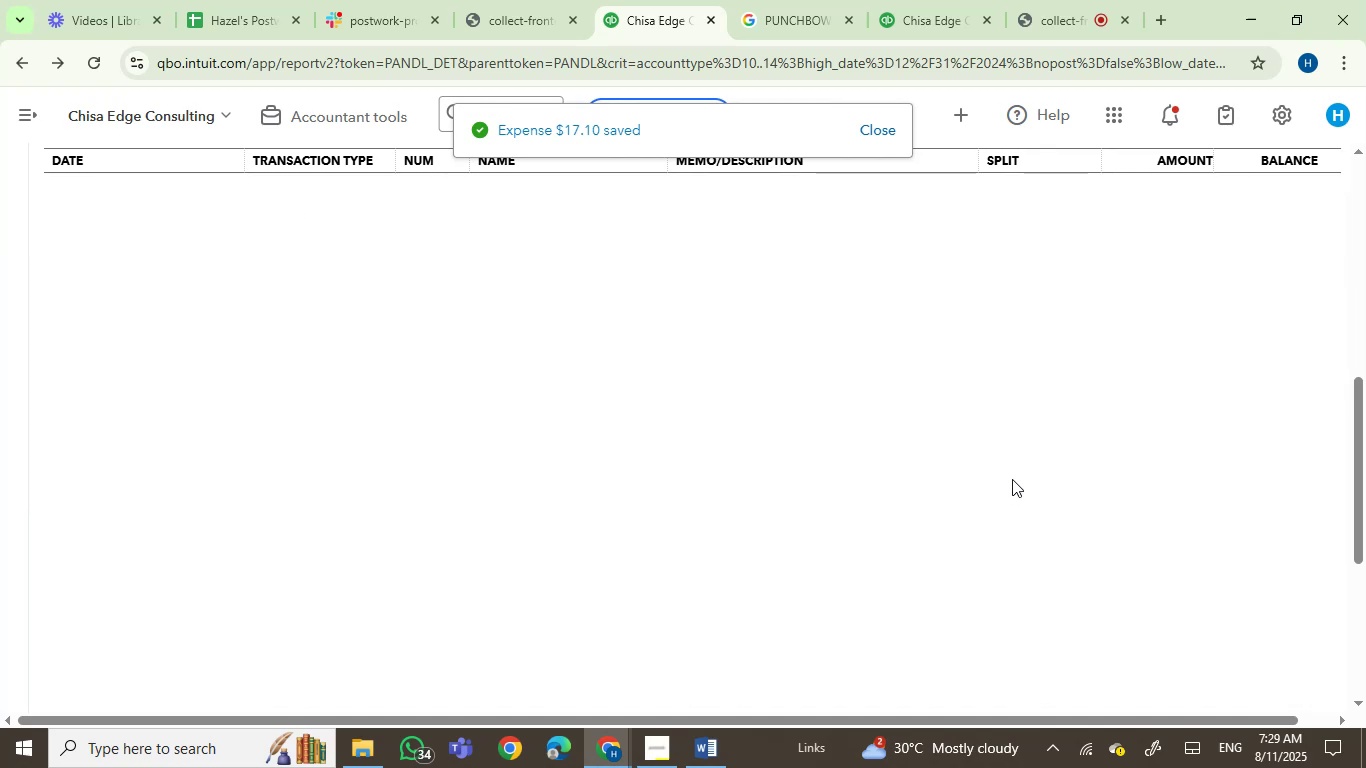 
wait(9.36)
 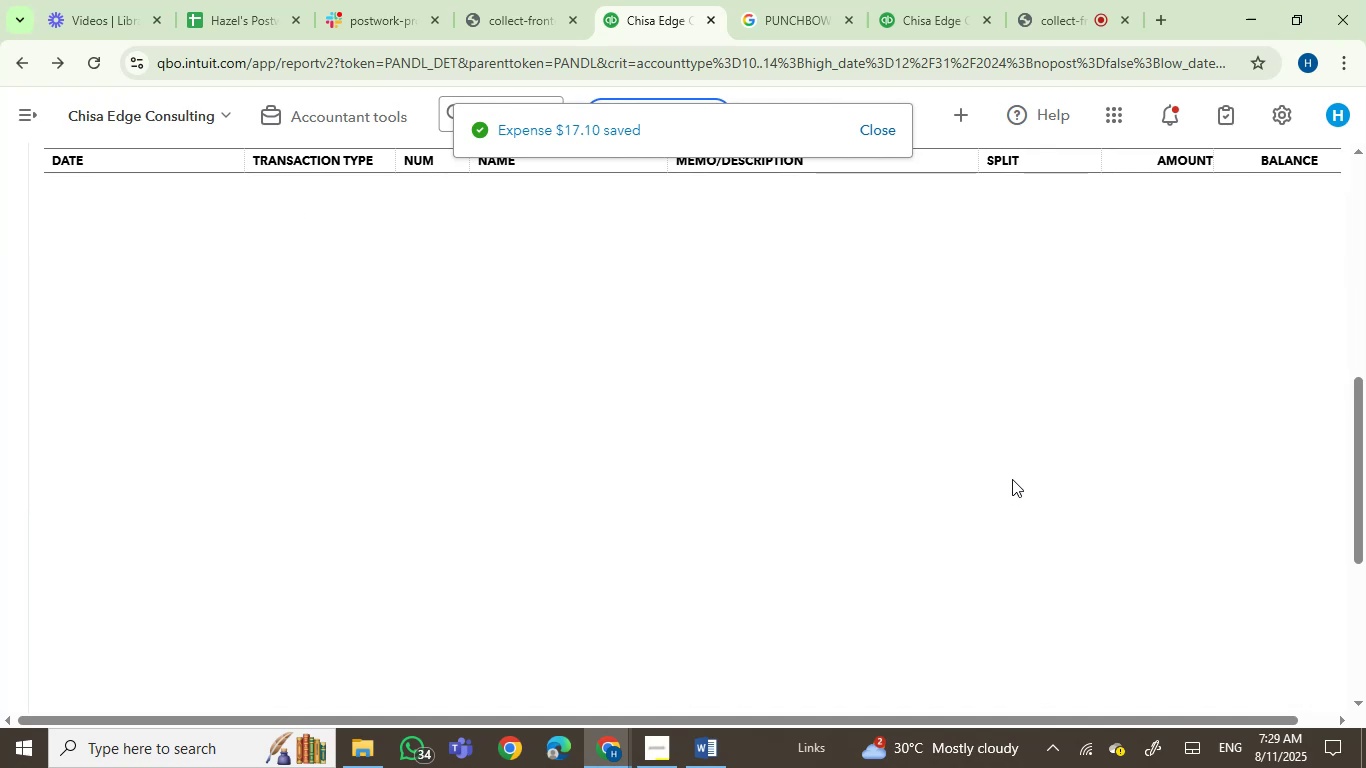 
left_click([720, 468])
 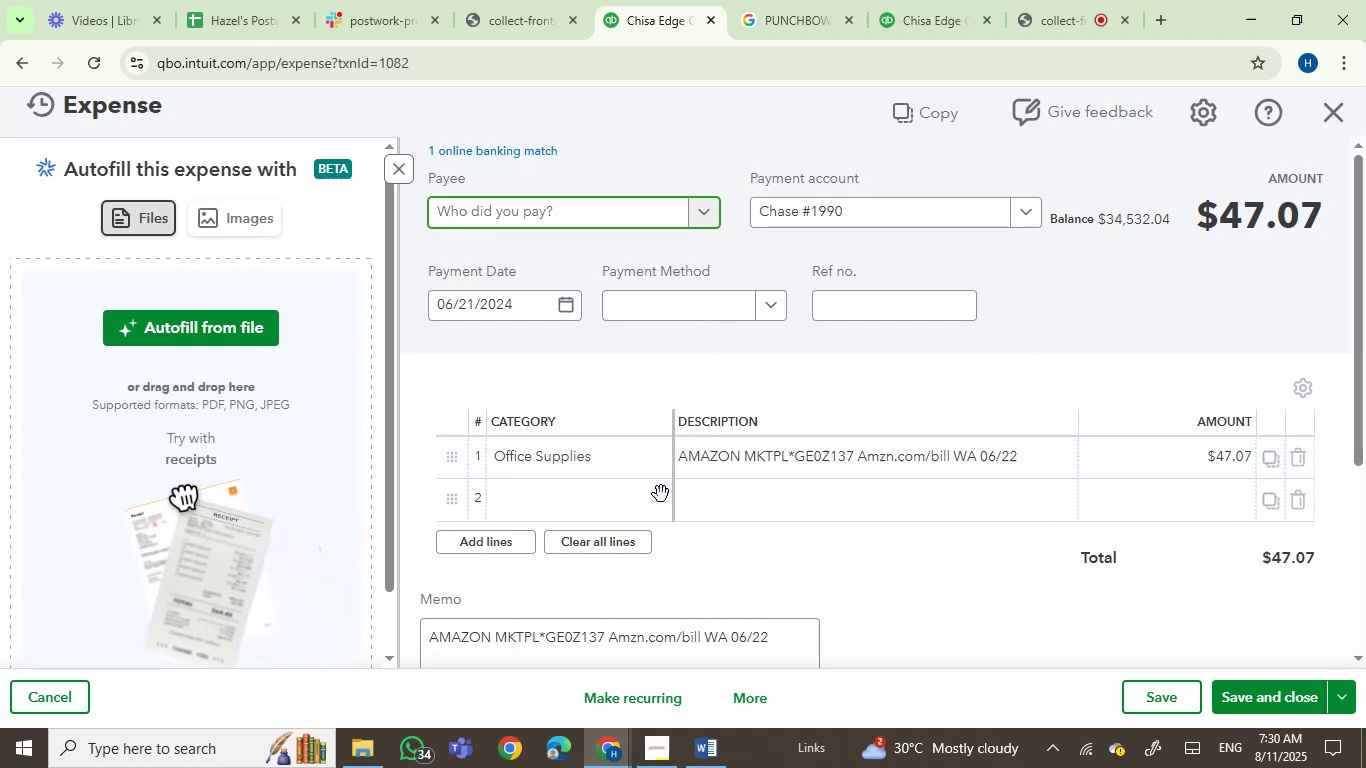 
wait(7.03)
 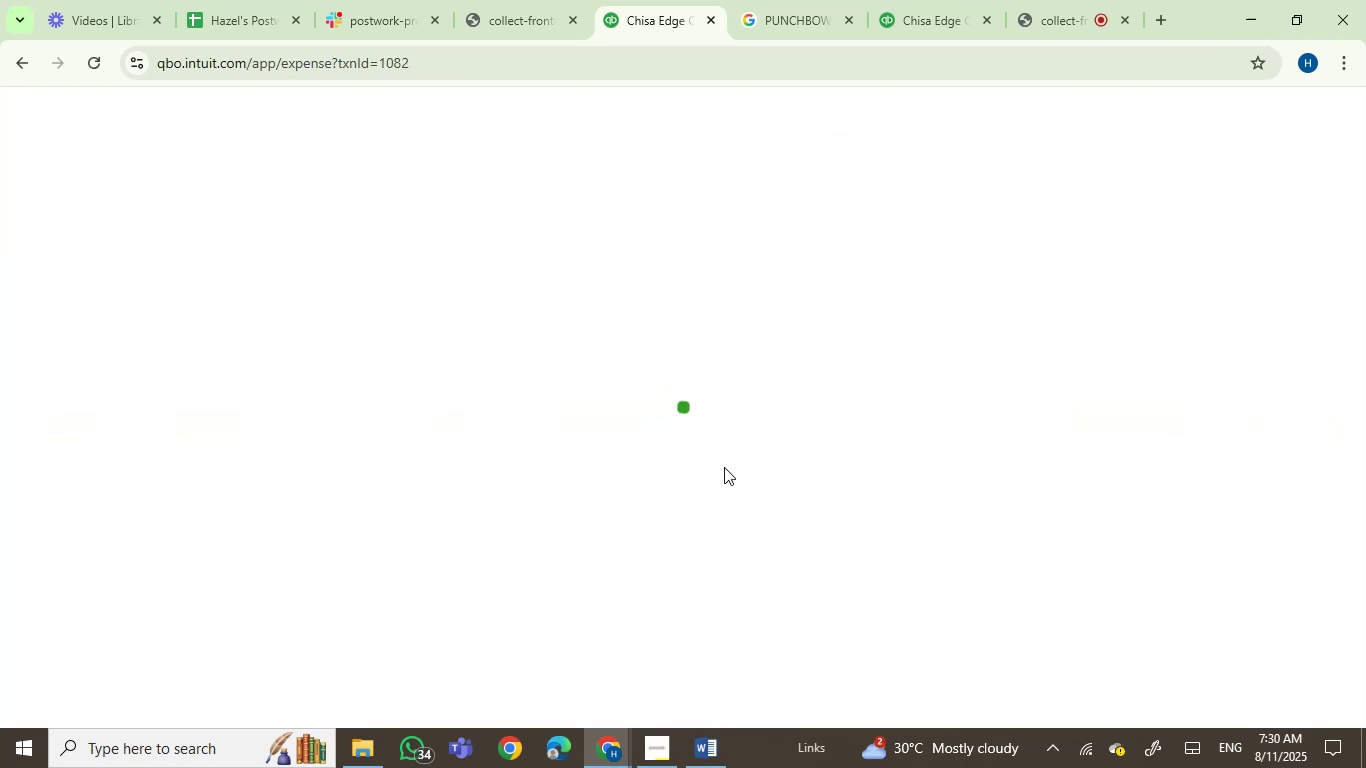 
type(amaz)
 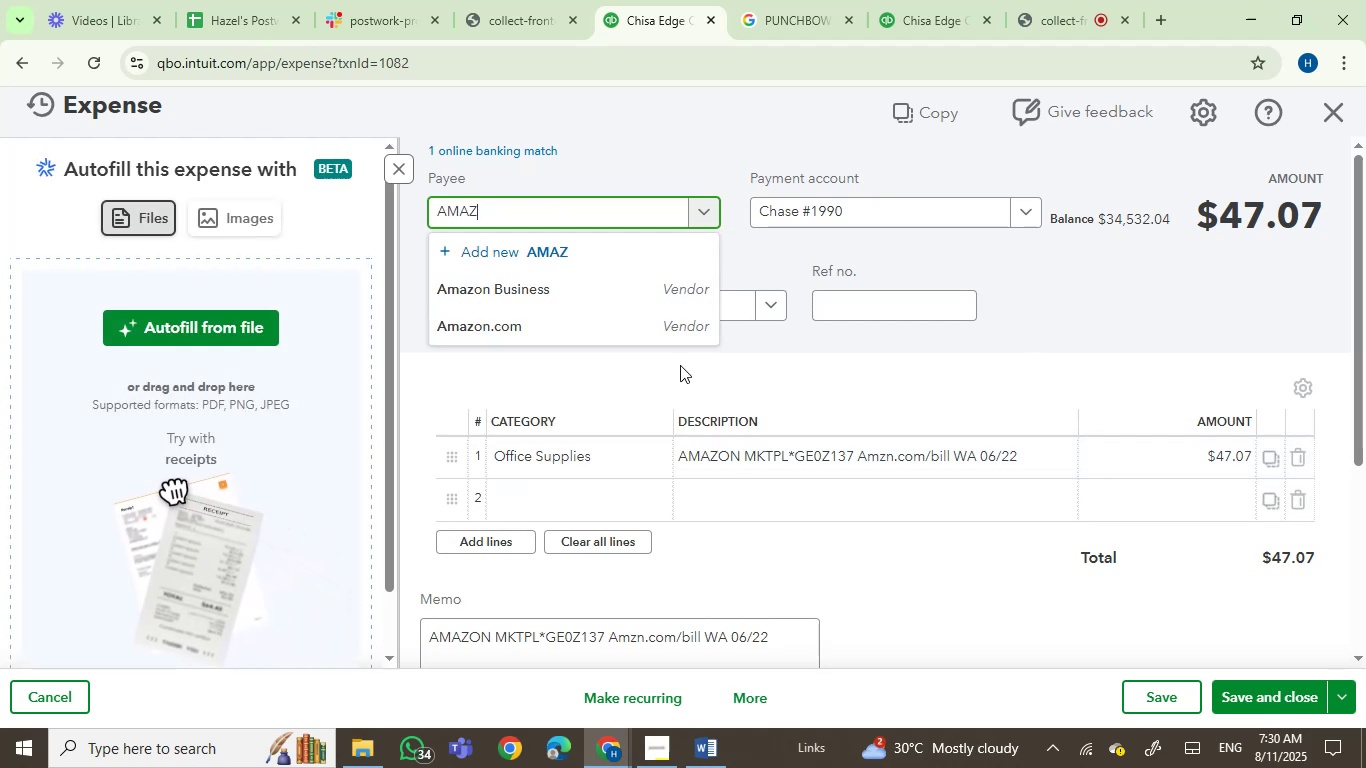 
left_click([525, 332])
 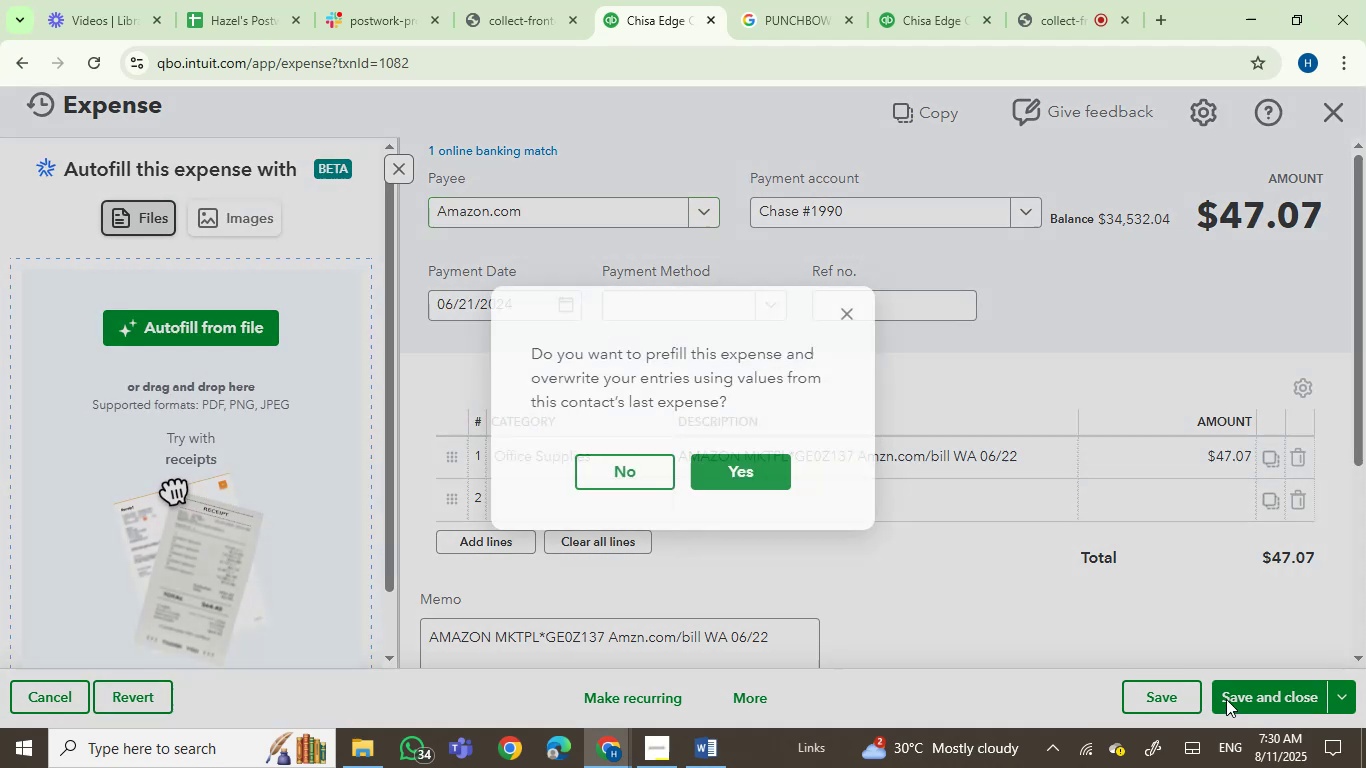 
left_click([1239, 691])
 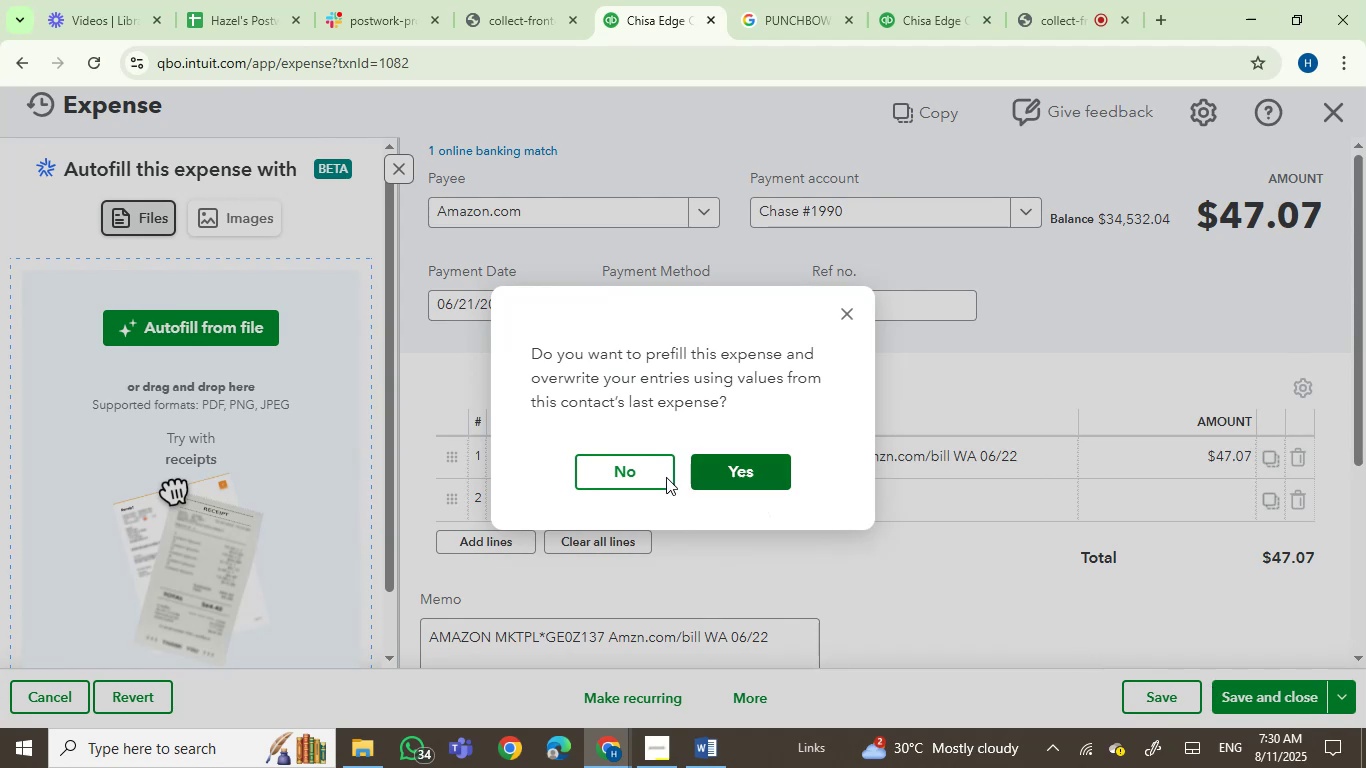 
left_click([634, 464])
 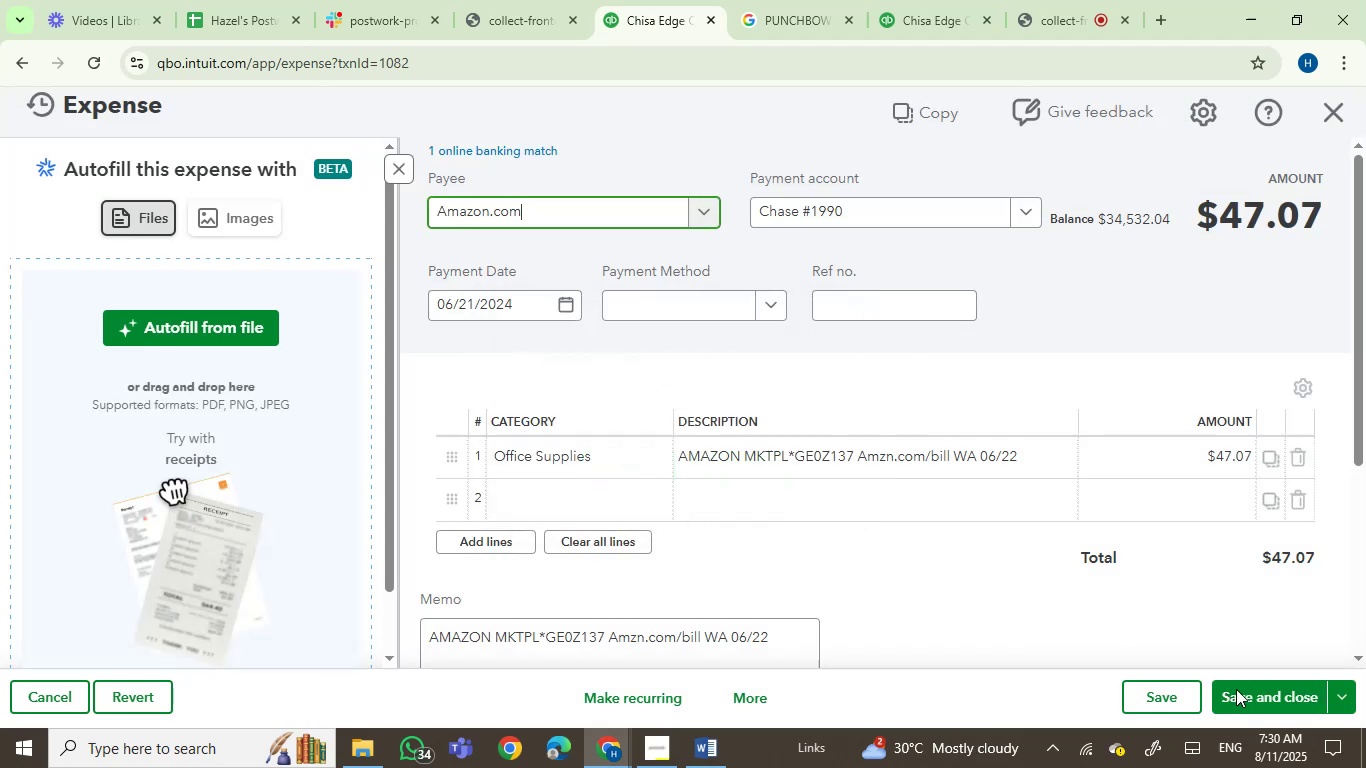 
left_click([1244, 690])
 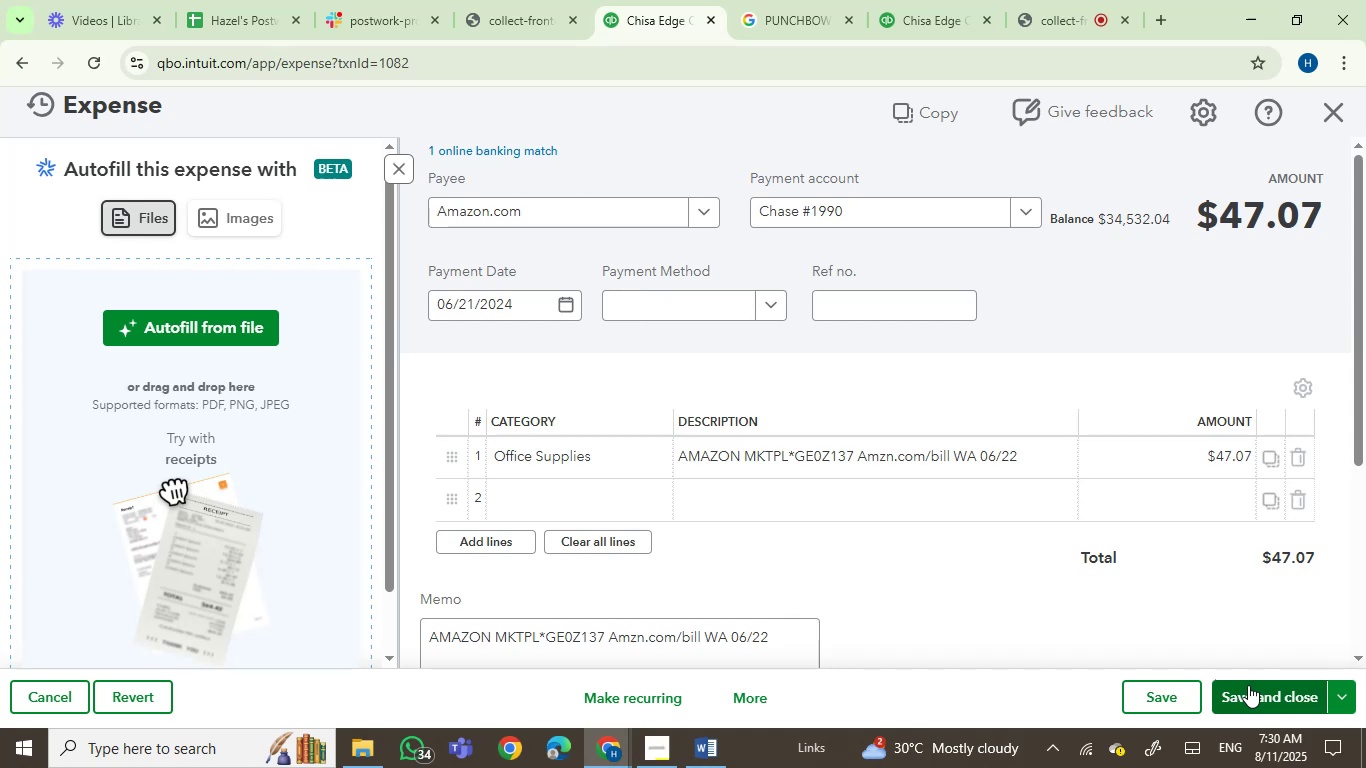 
wait(17.86)
 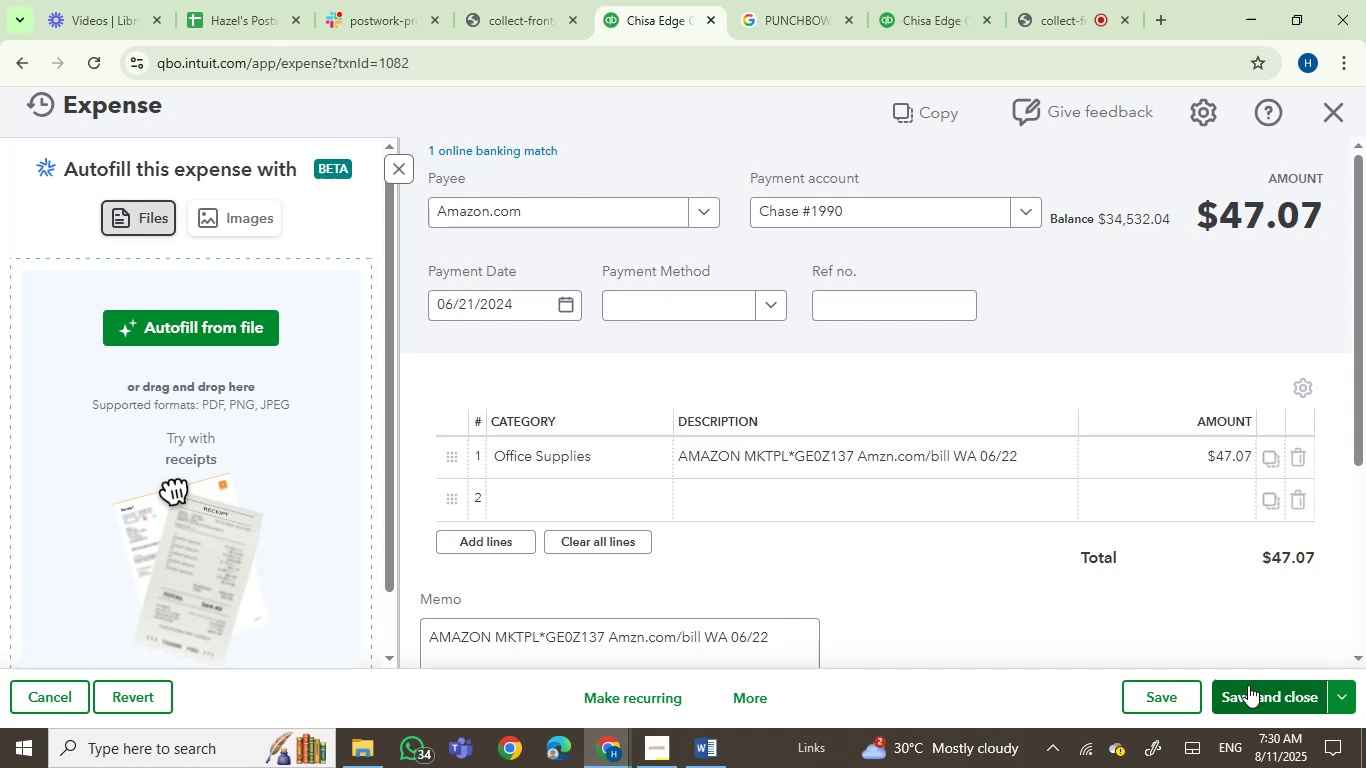 
mouse_move([1317, 691])
 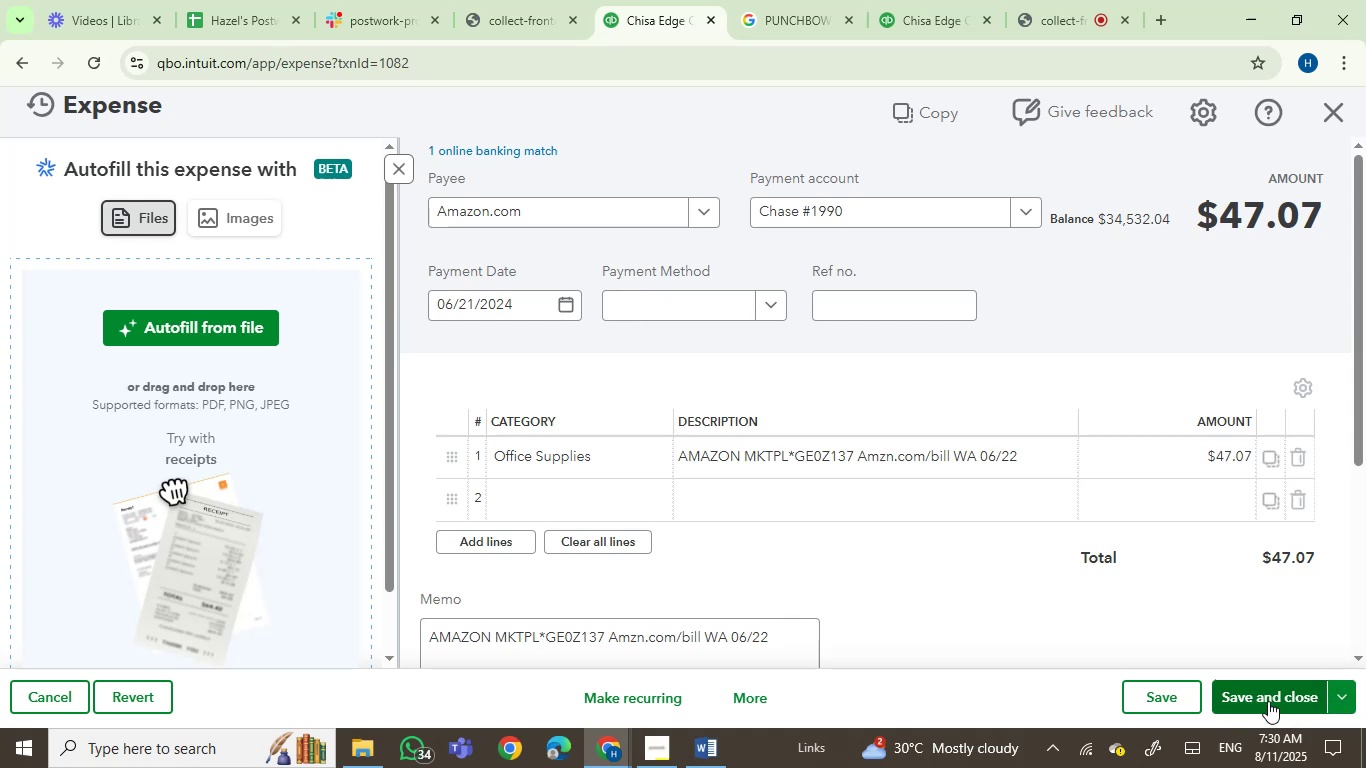 
mouse_move([1329, 751])
 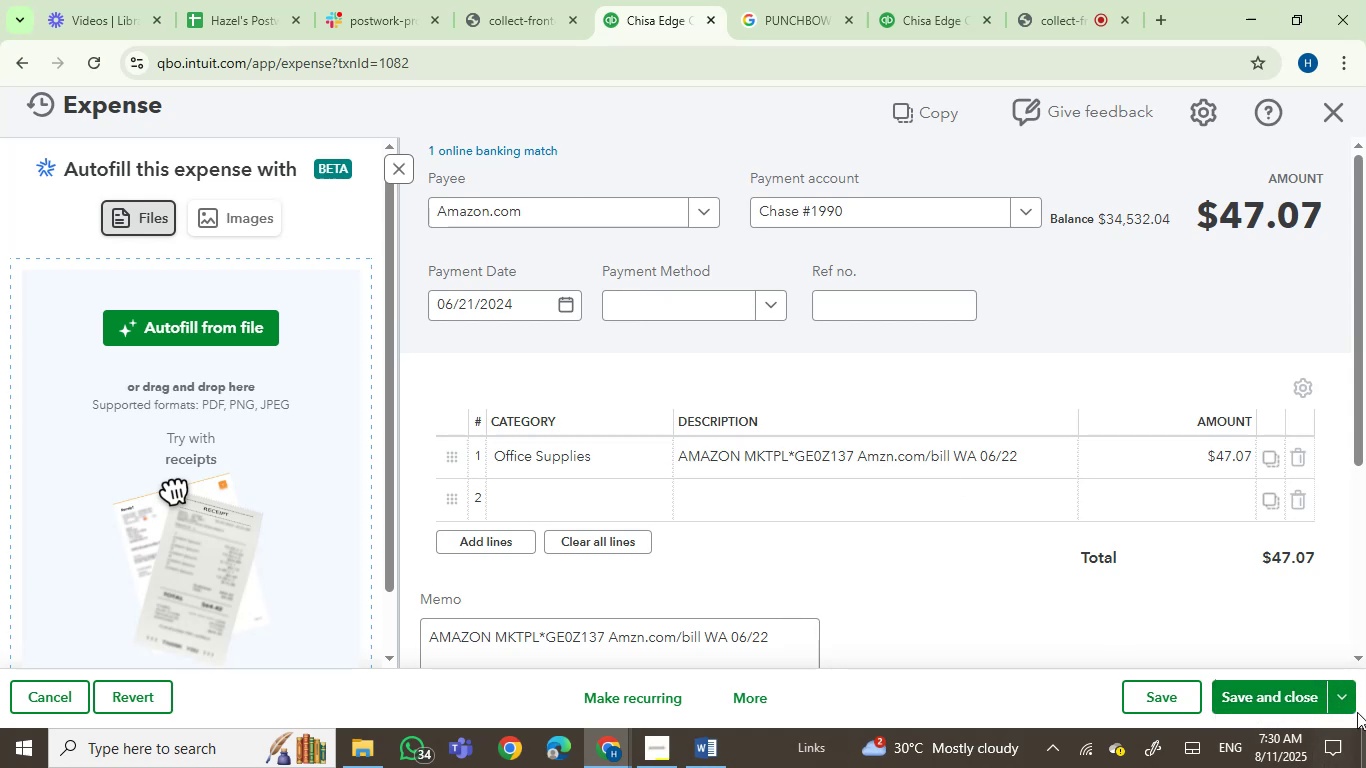 
left_click([1279, 699])
 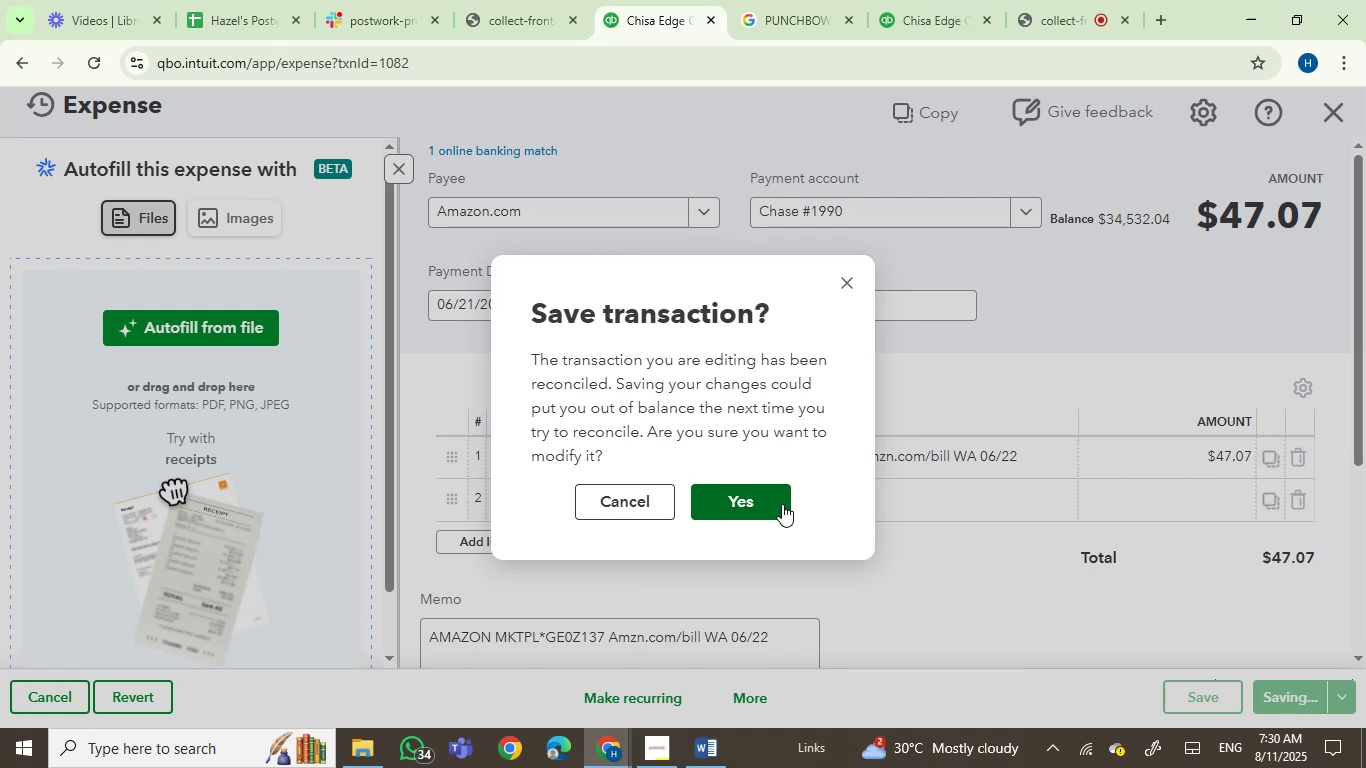 
wait(14.57)
 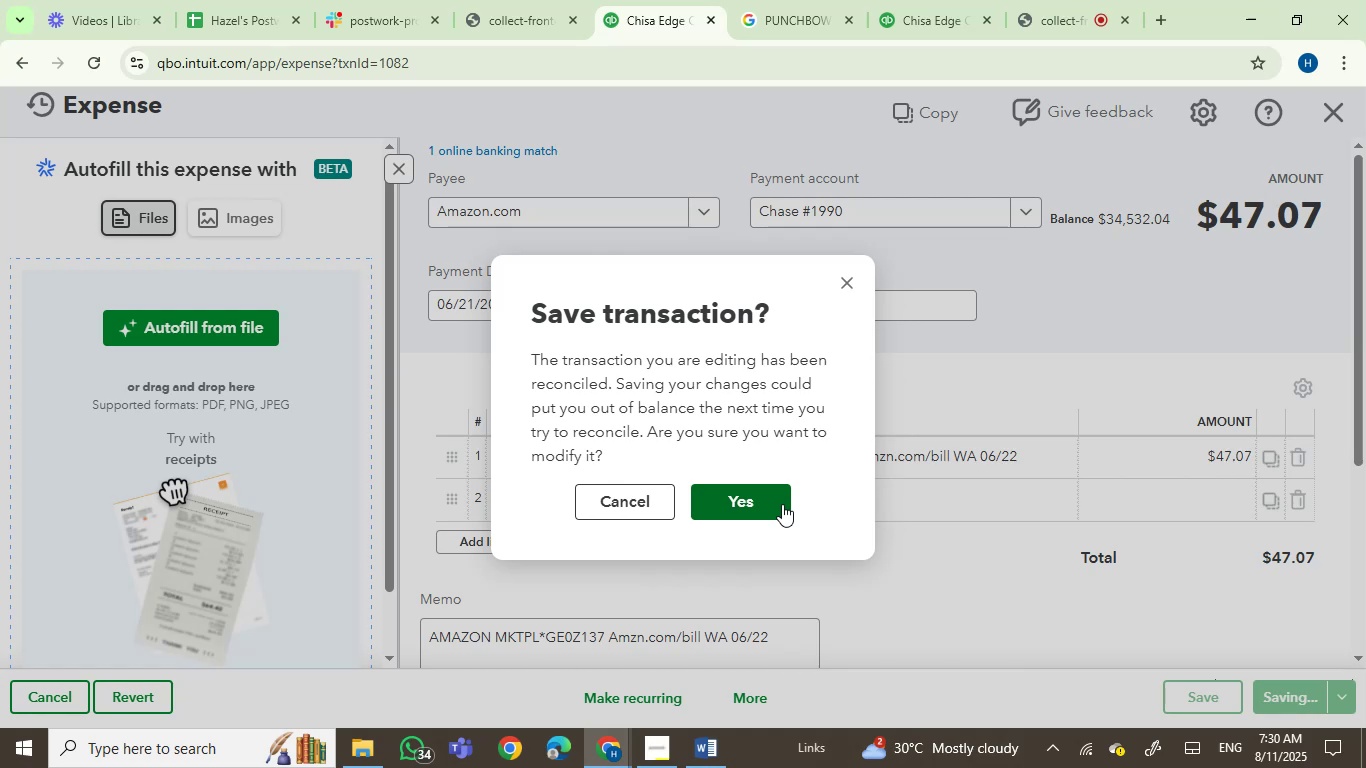 
left_click([748, 503])
 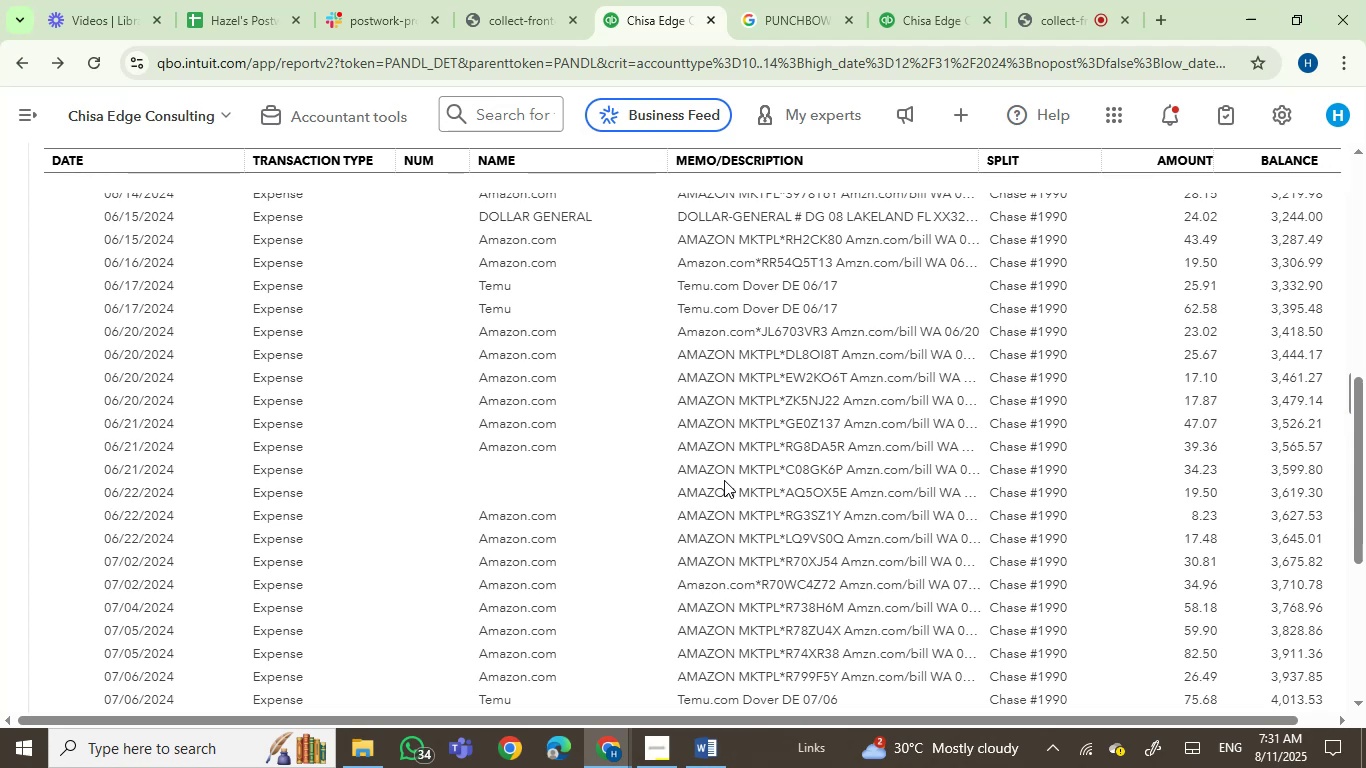 
wait(26.82)
 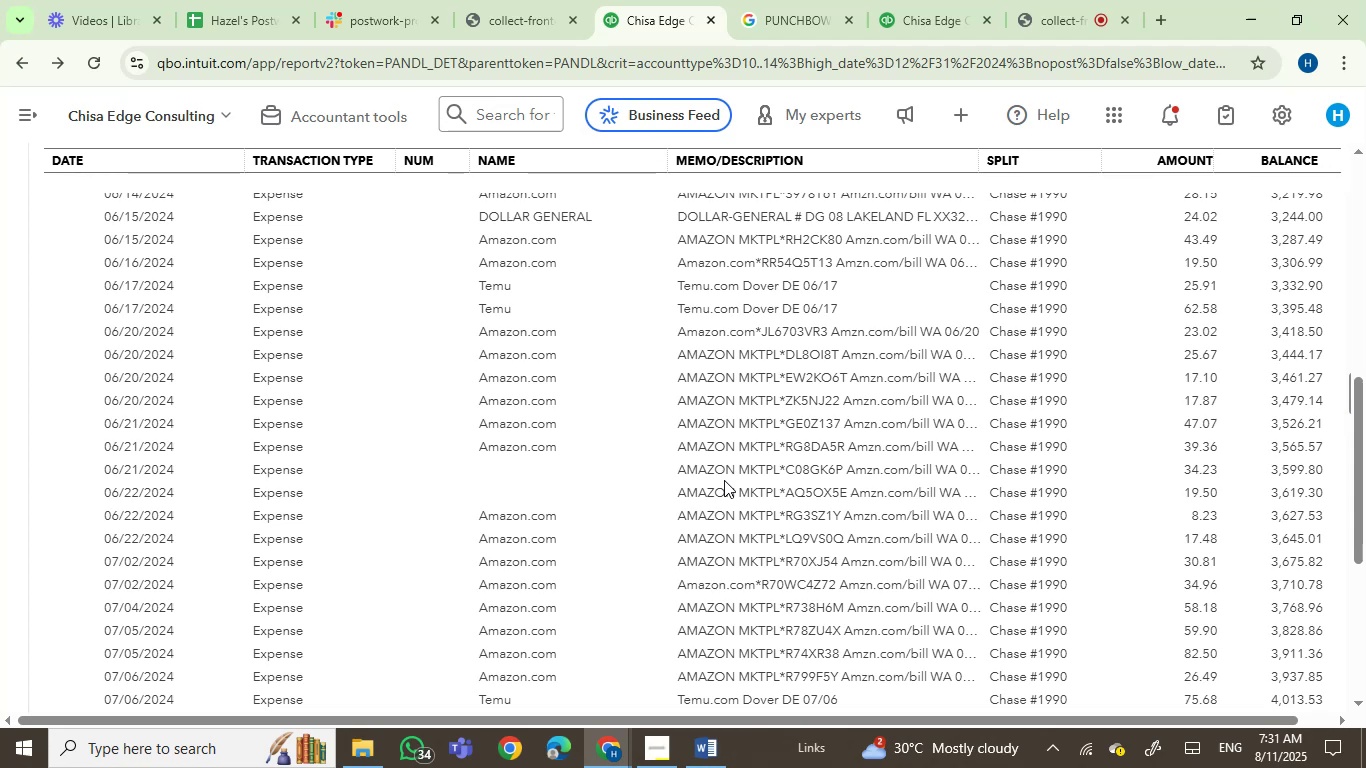 
left_click([725, 467])
 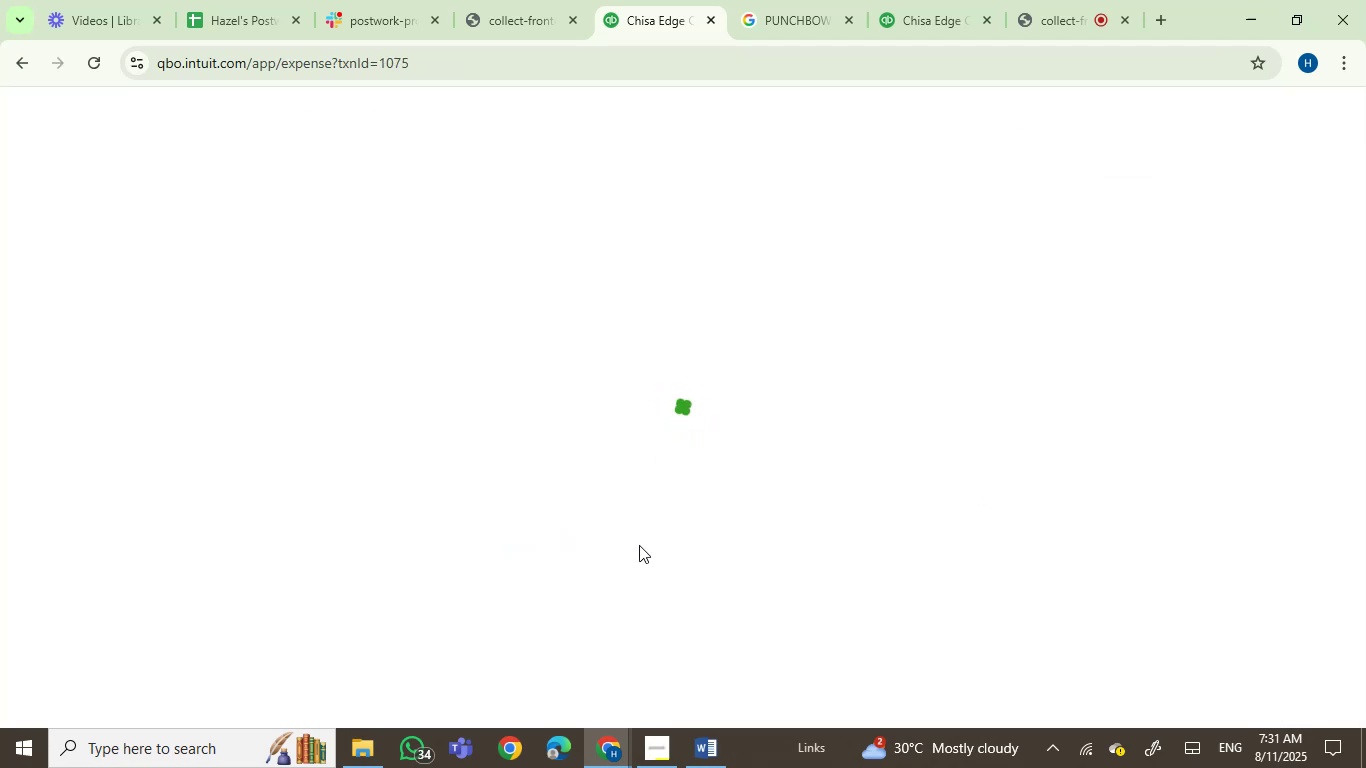 
mouse_move([614, 521])
 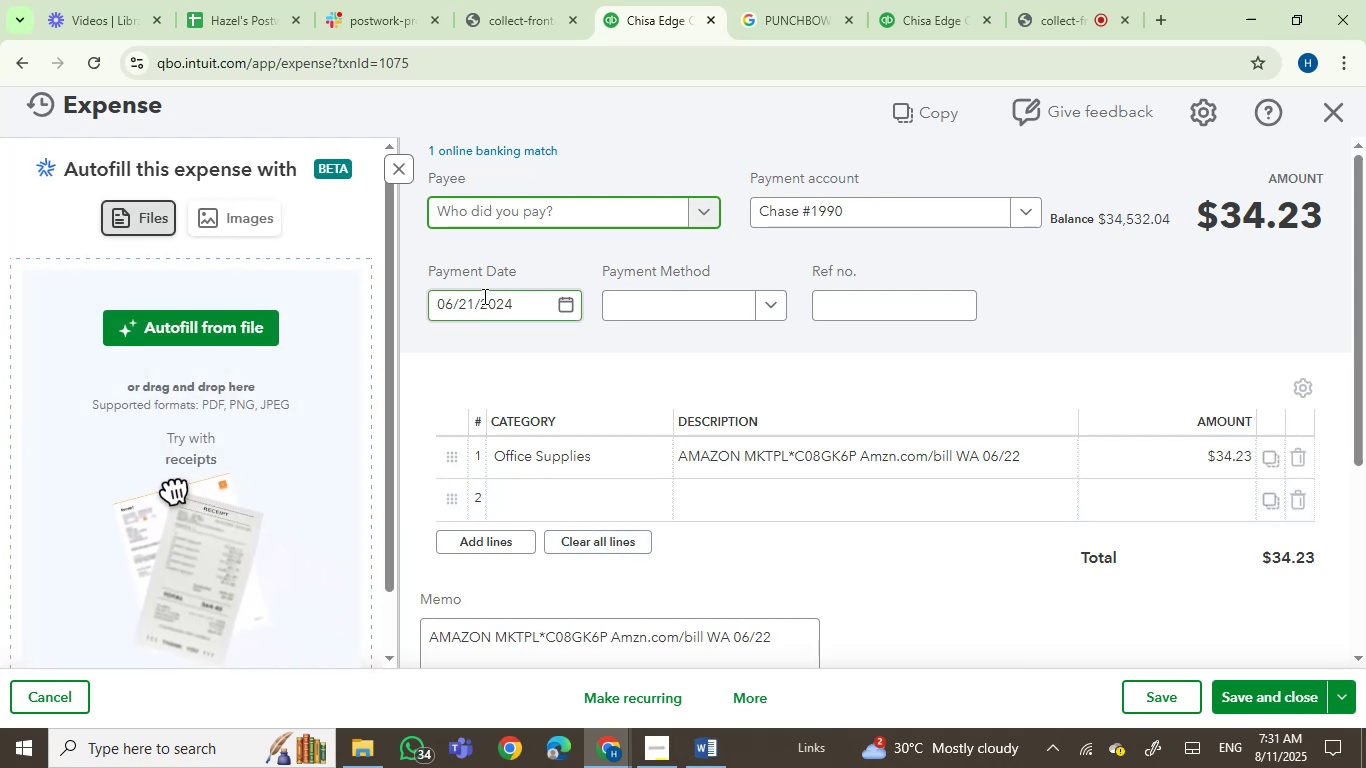 
type(amaz)
 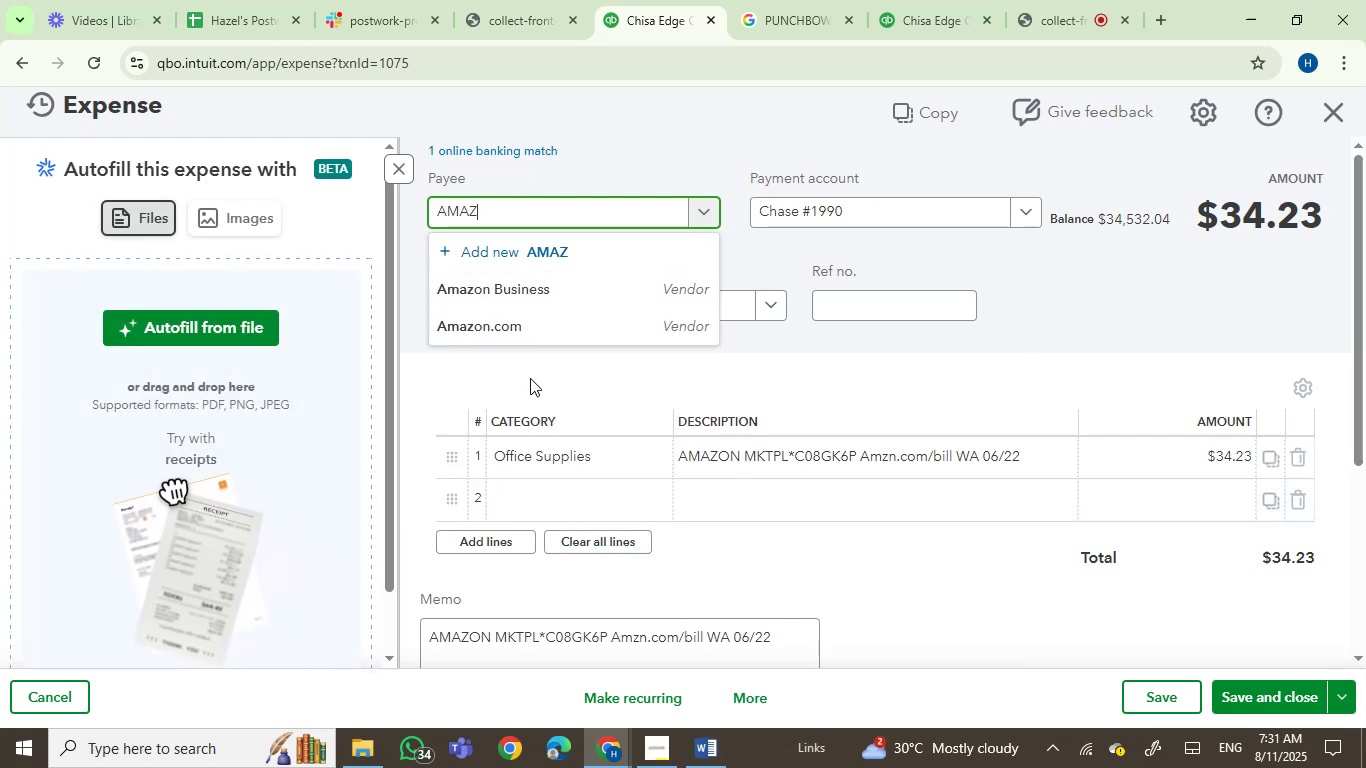 
left_click([522, 322])
 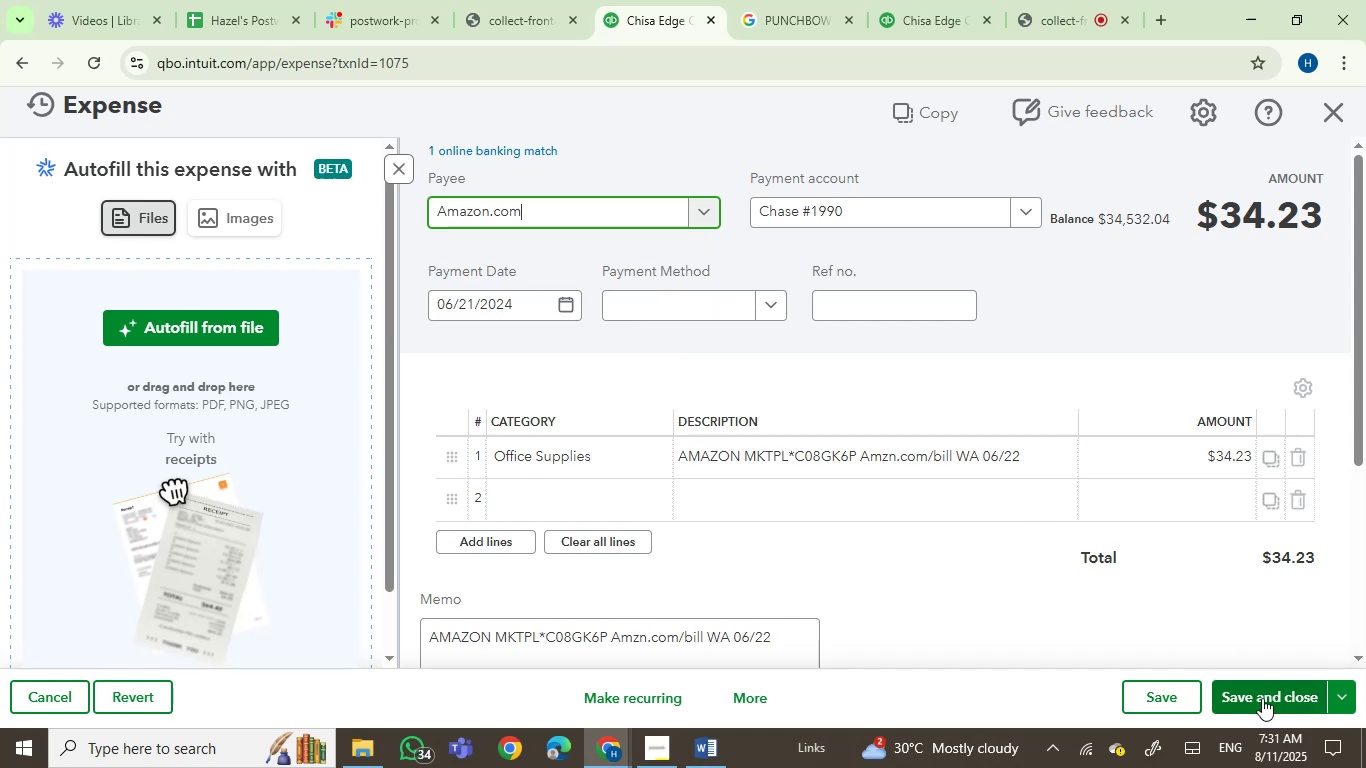 
left_click([1266, 699])
 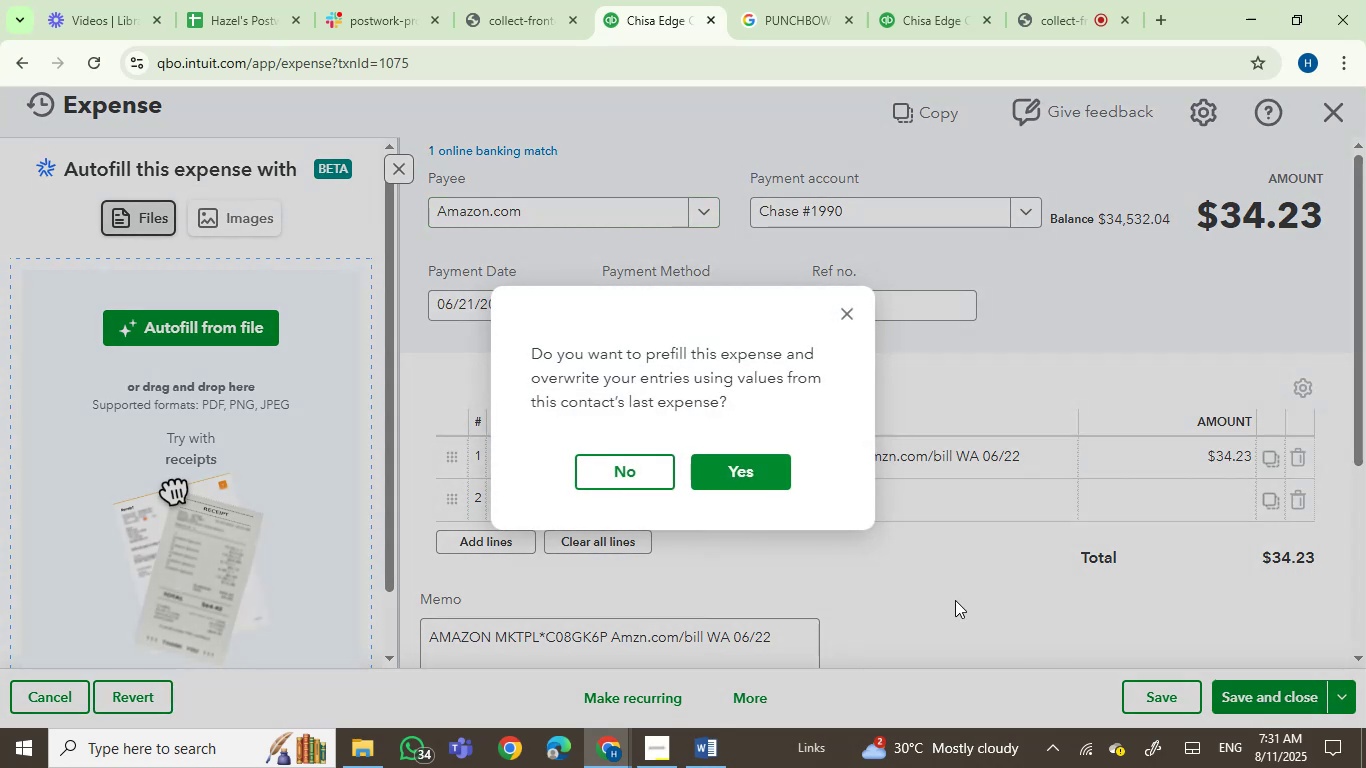 
wait(10.19)
 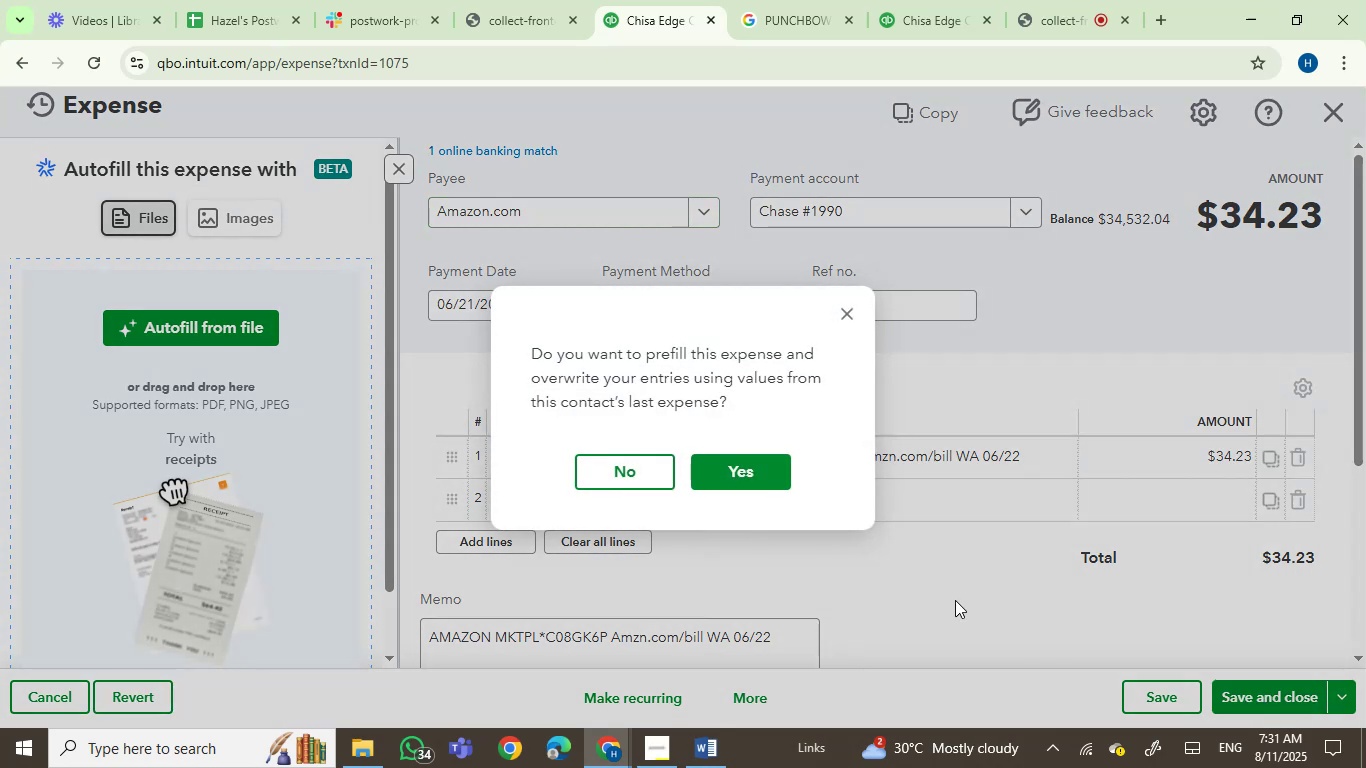 
left_click([608, 472])
 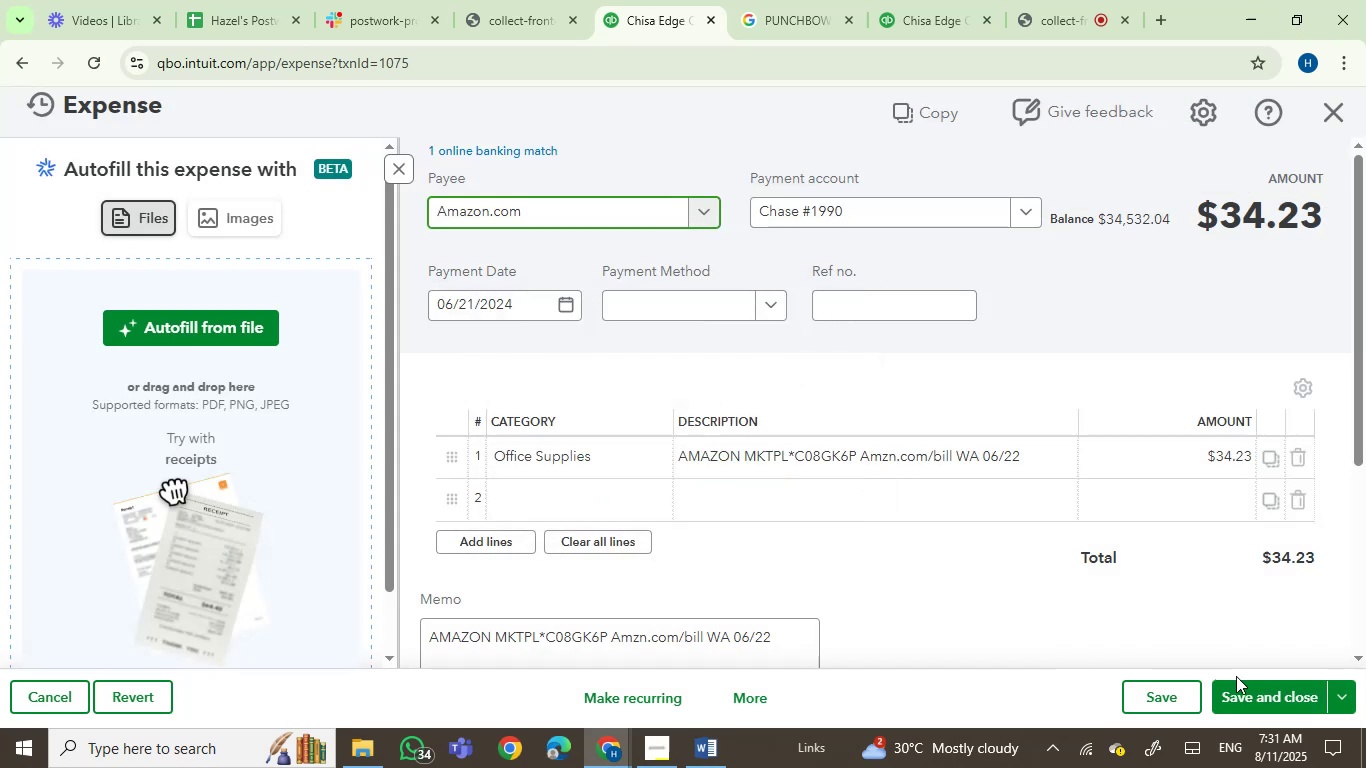 
left_click([1260, 706])
 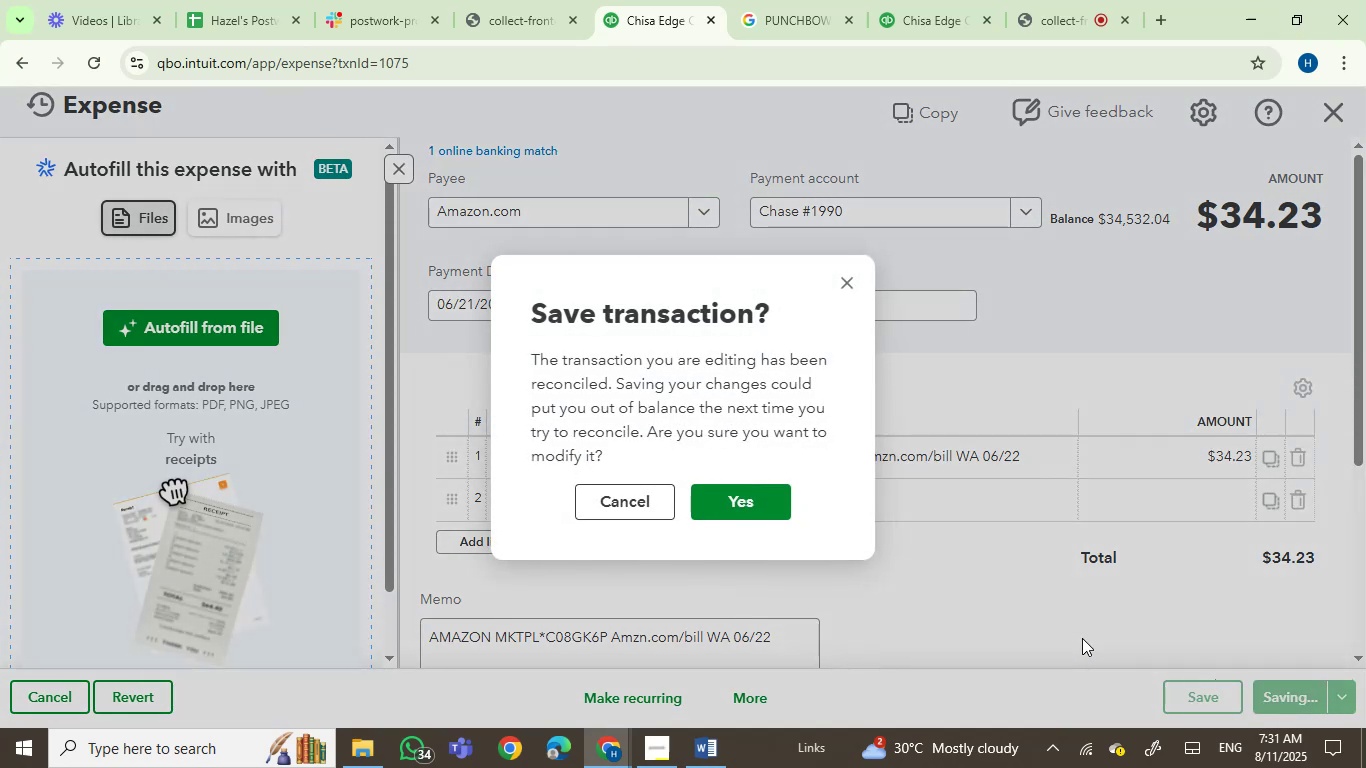 
wait(5.88)
 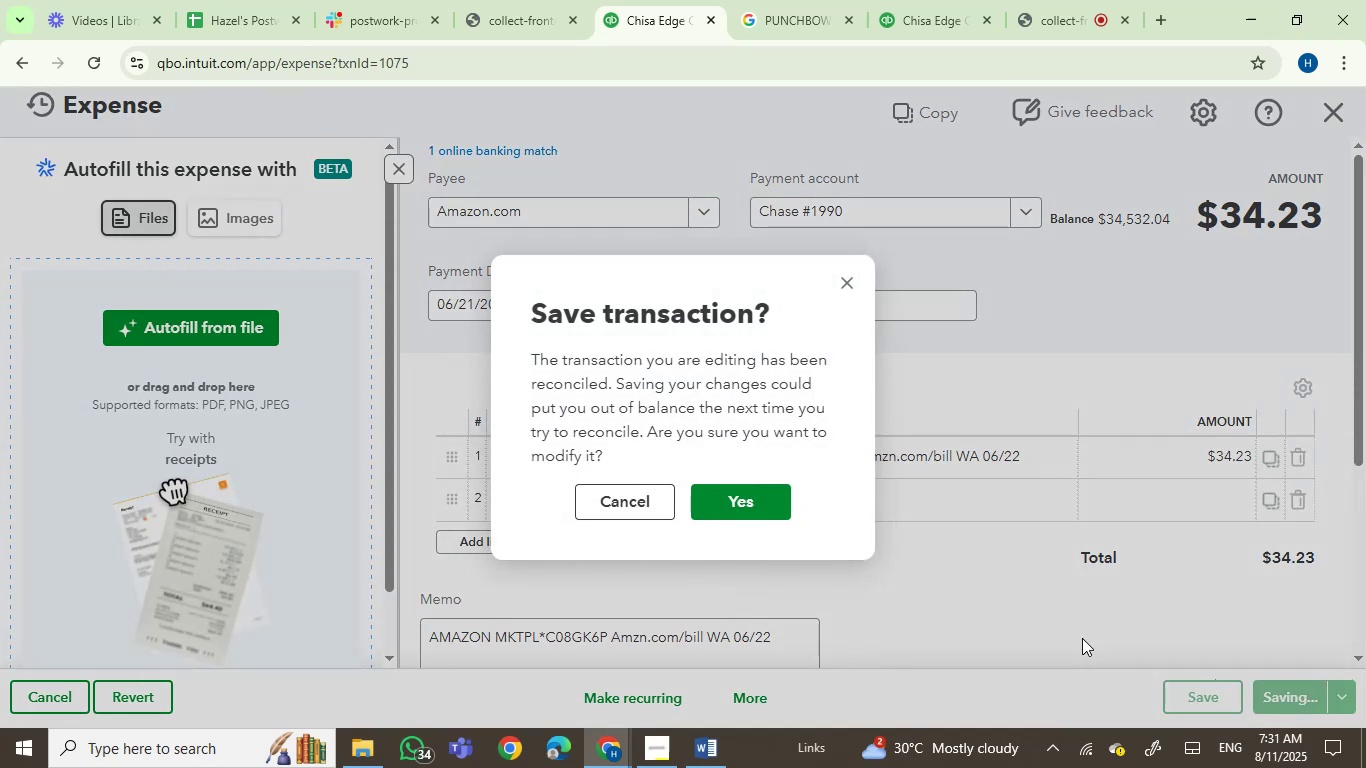 
left_click([728, 507])
 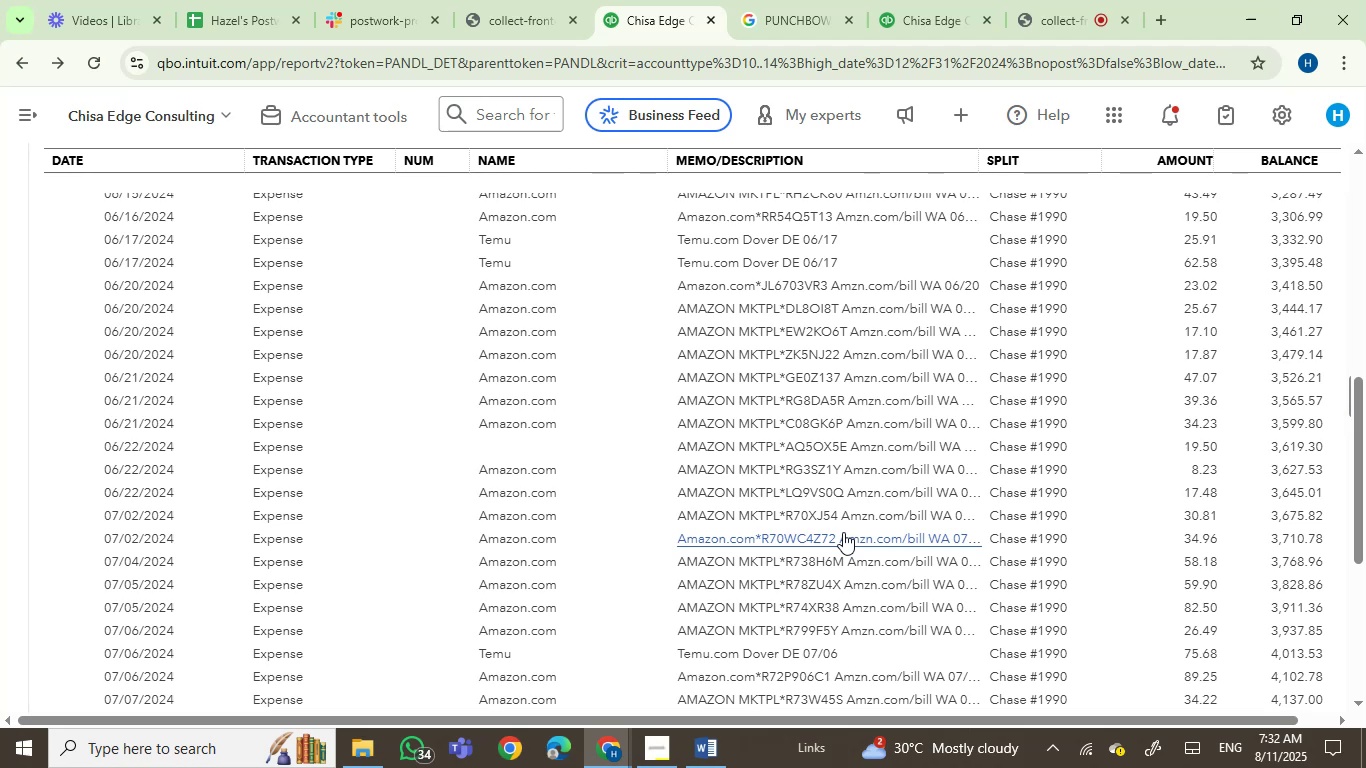 
wait(23.99)
 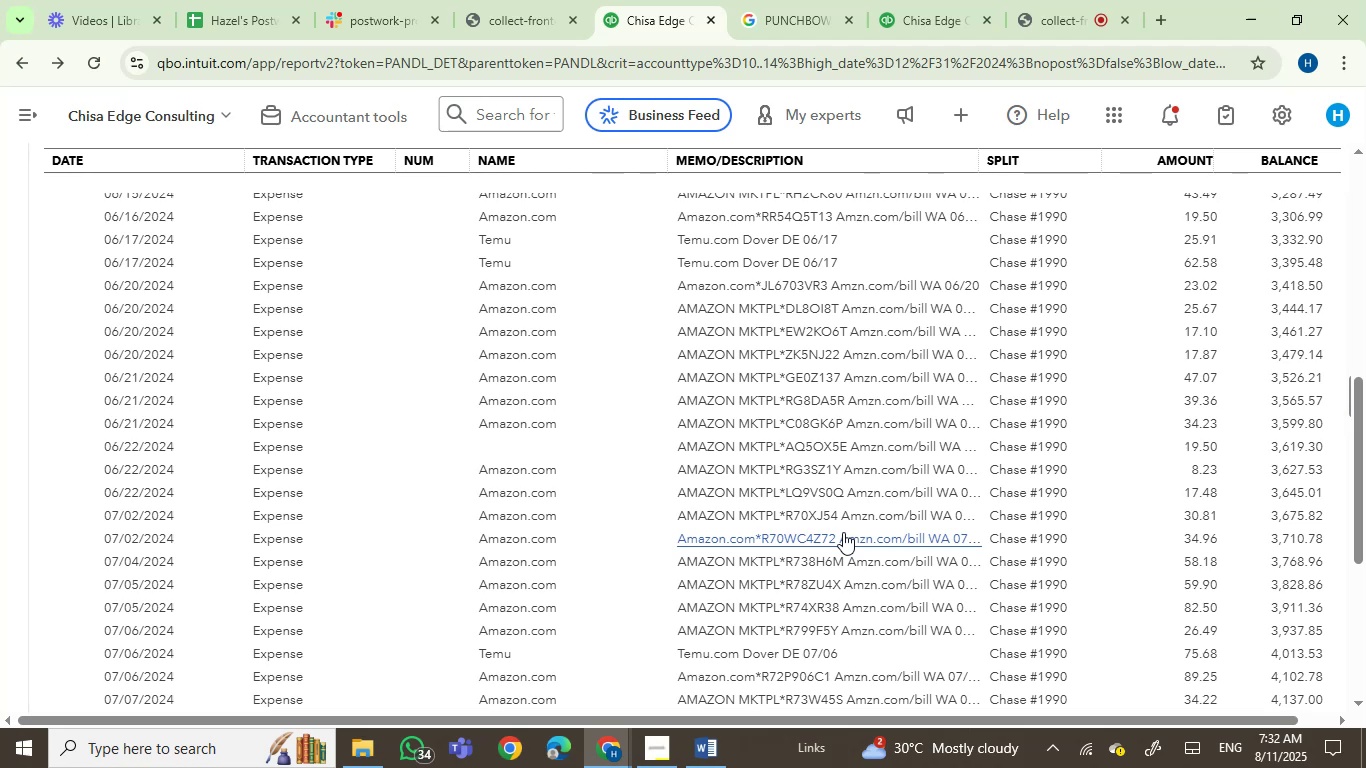 
left_click([724, 447])
 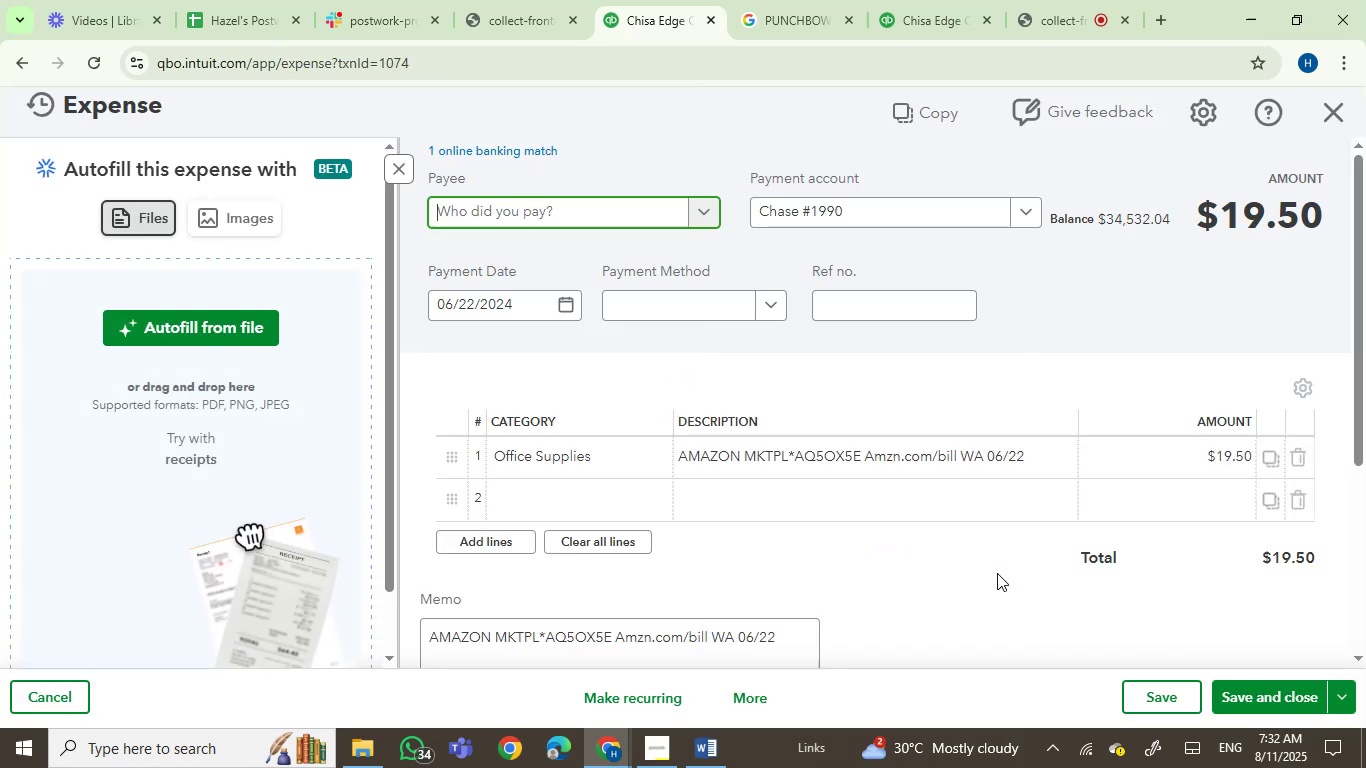 
type(ama)
 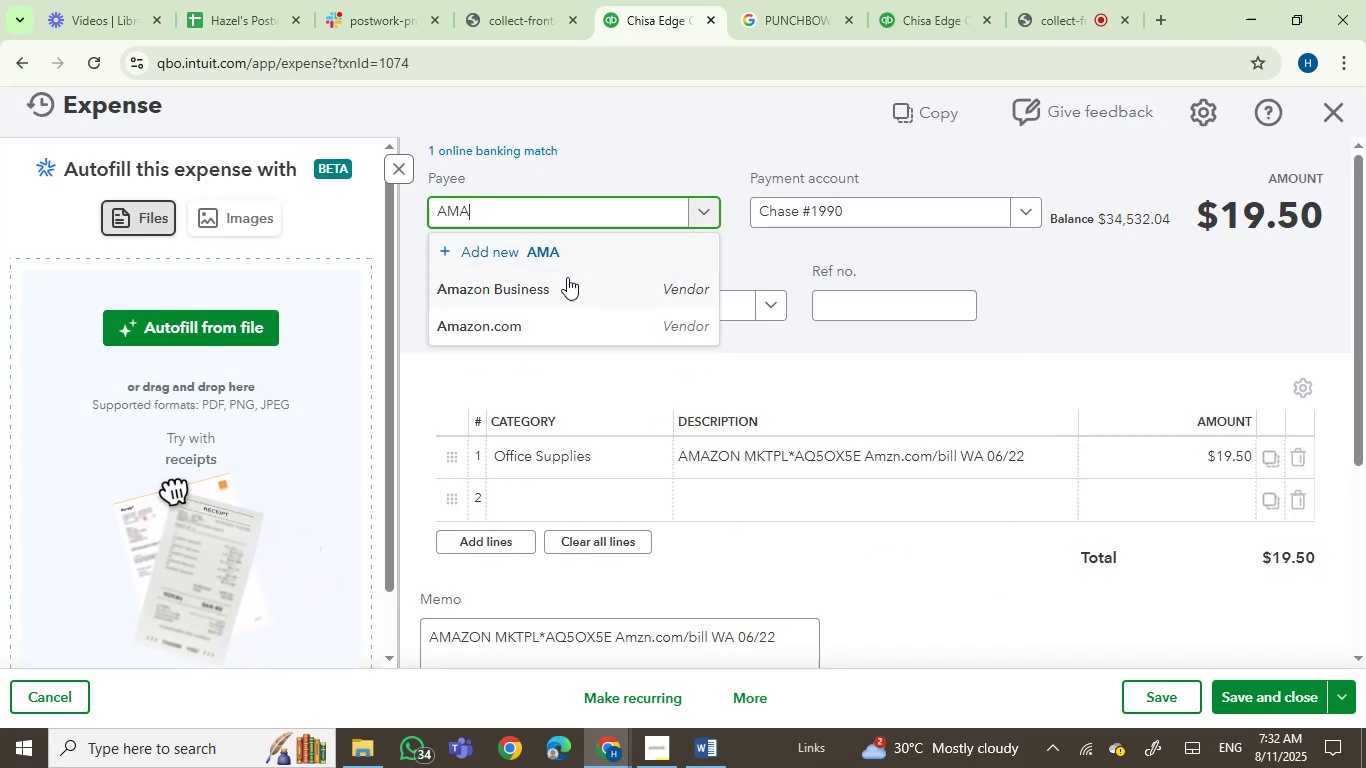 
left_click([524, 333])
 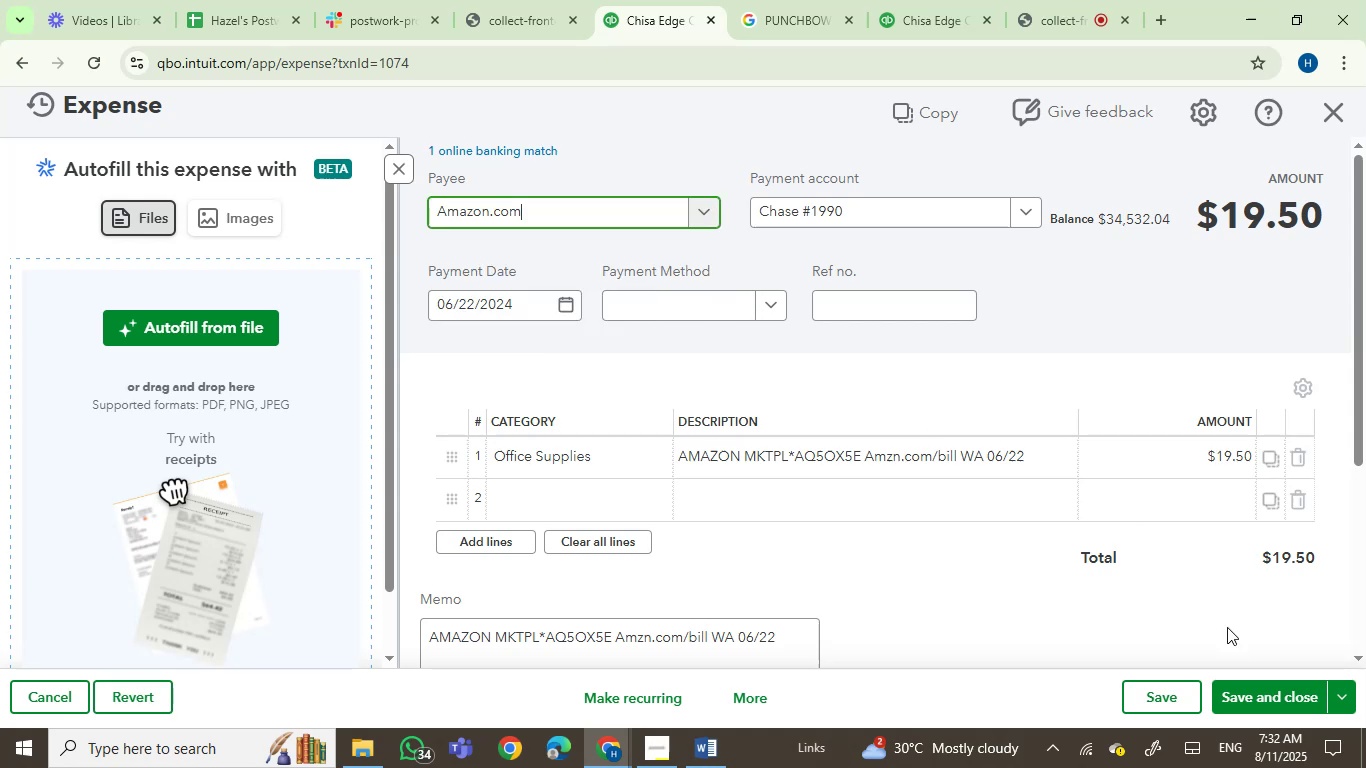 
mouse_move([1228, 686])
 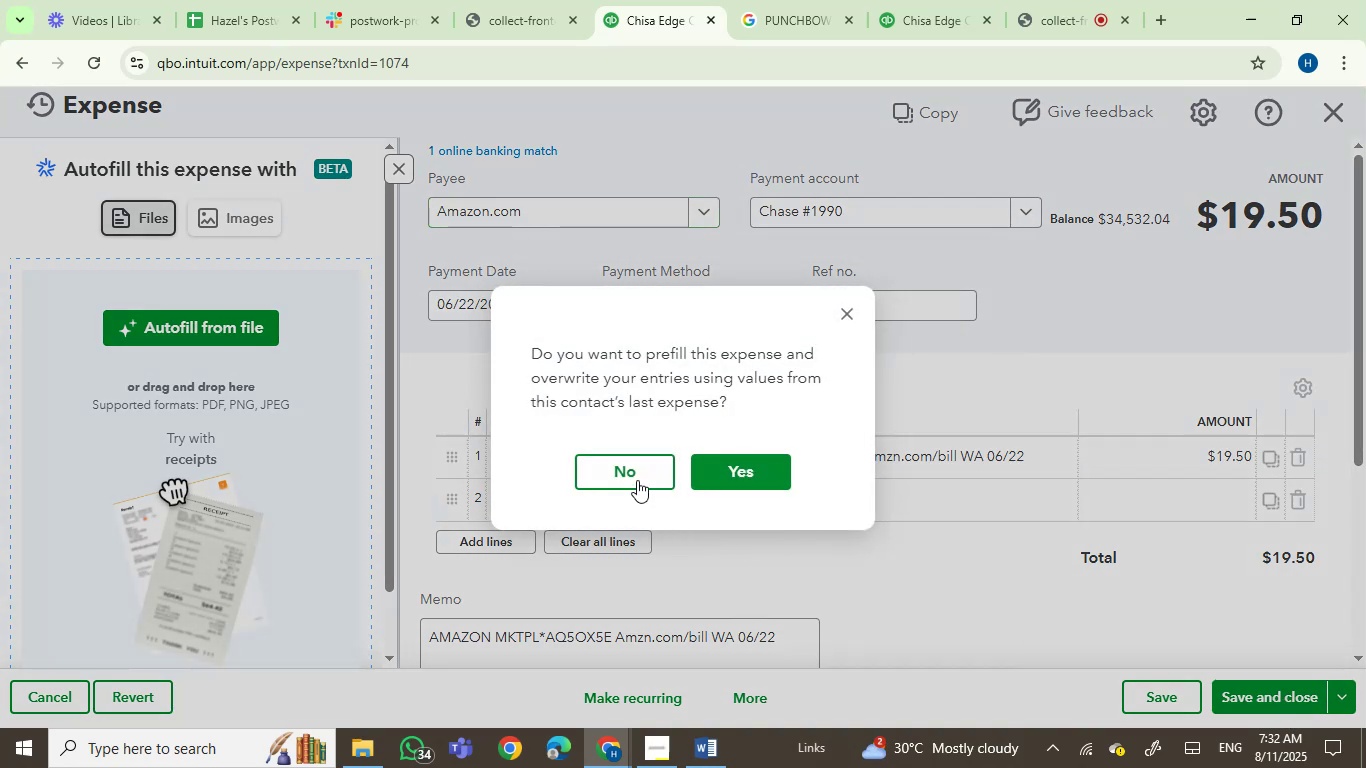 
left_click([633, 463])
 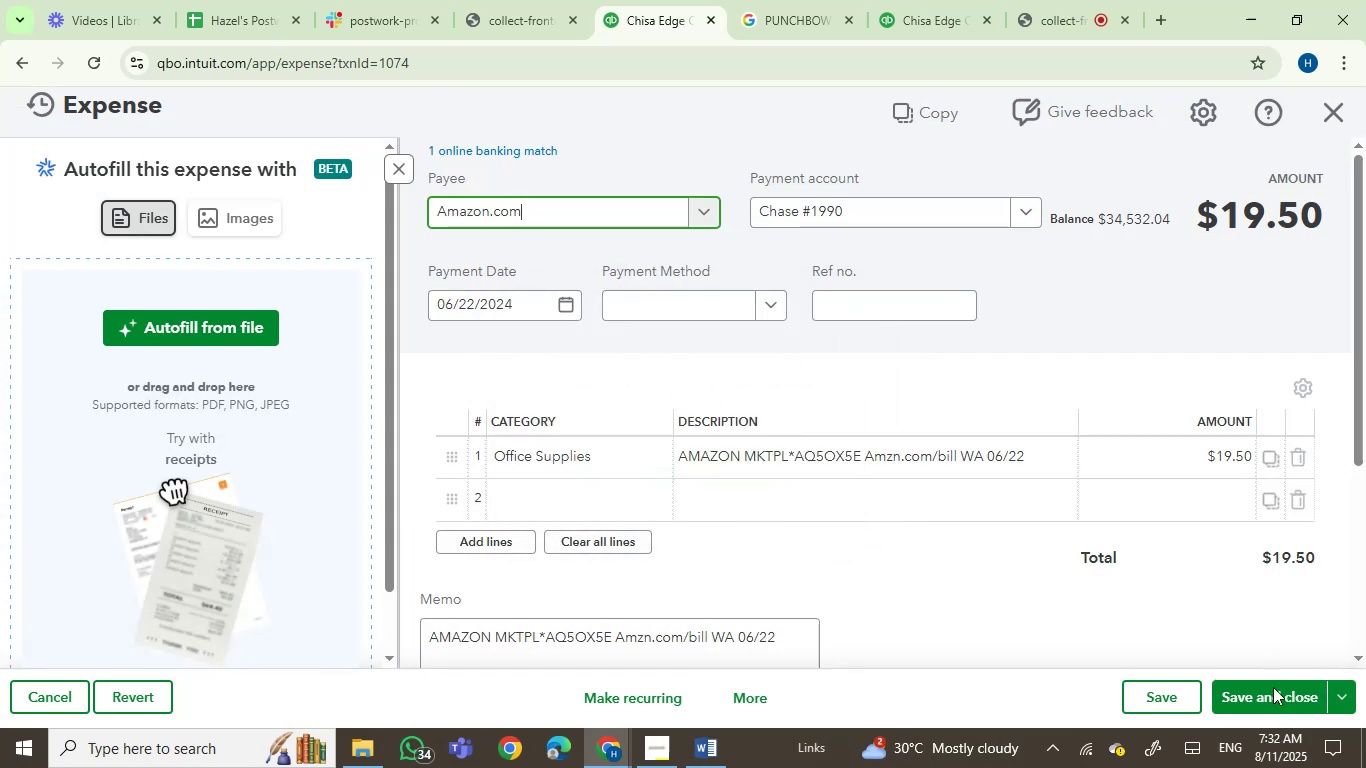 
left_click([1276, 704])
 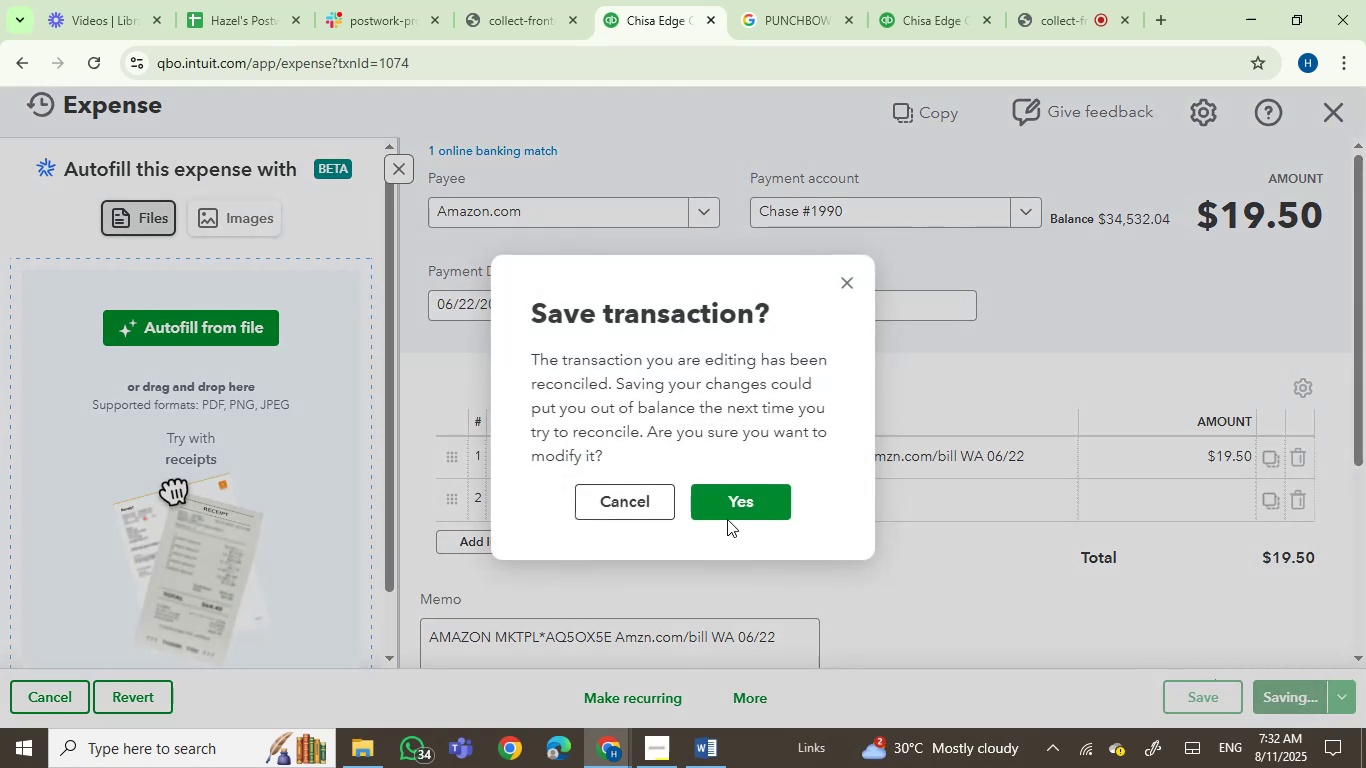 
left_click([725, 506])
 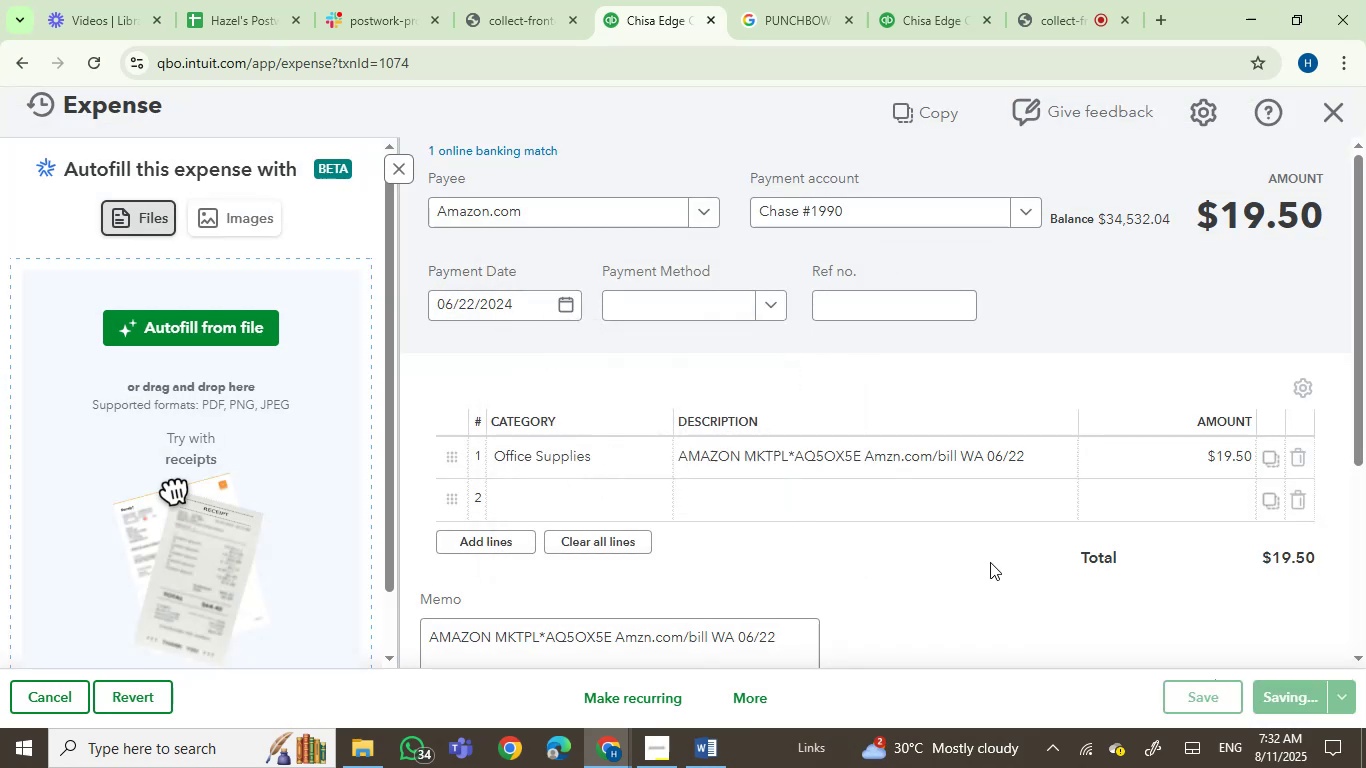 
mouse_move([924, 542])
 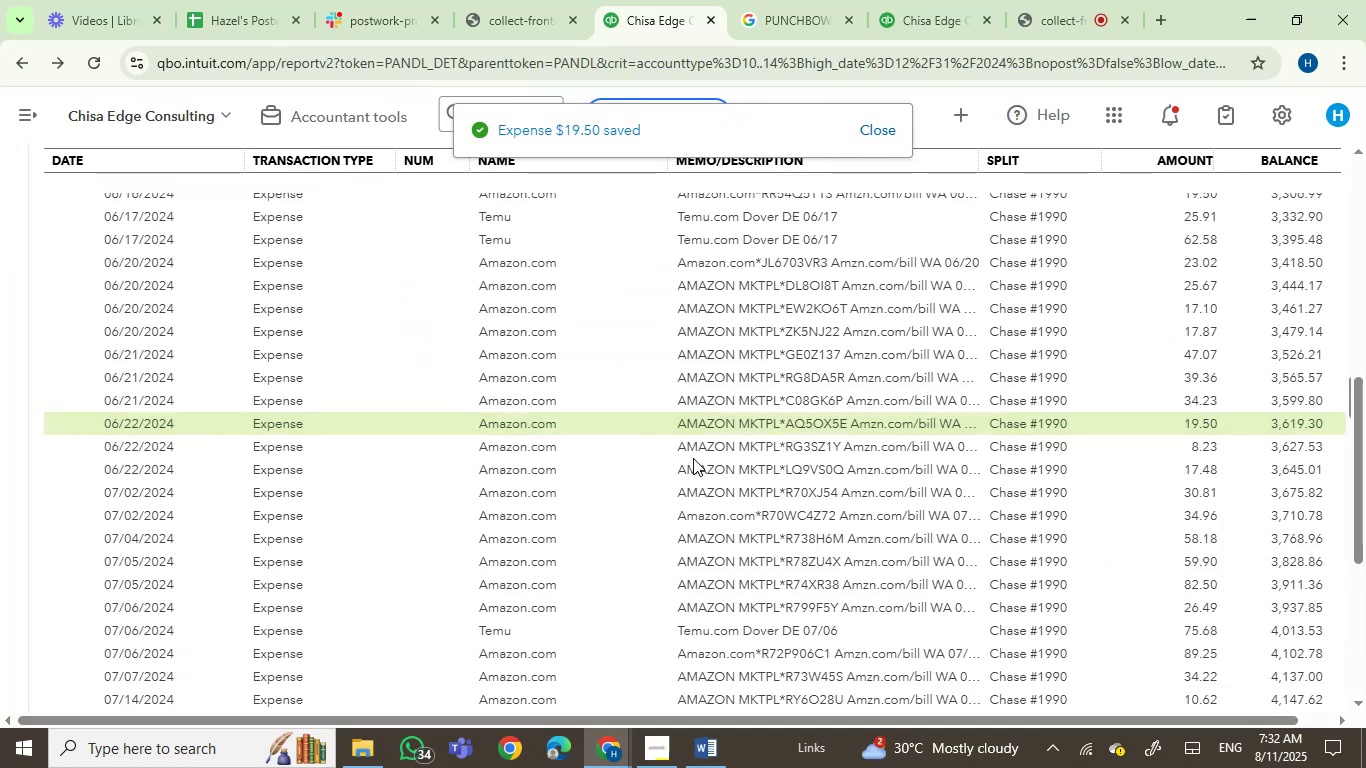 
scroll: coordinate [640, 501], scroll_direction: down, amount: 6.0
 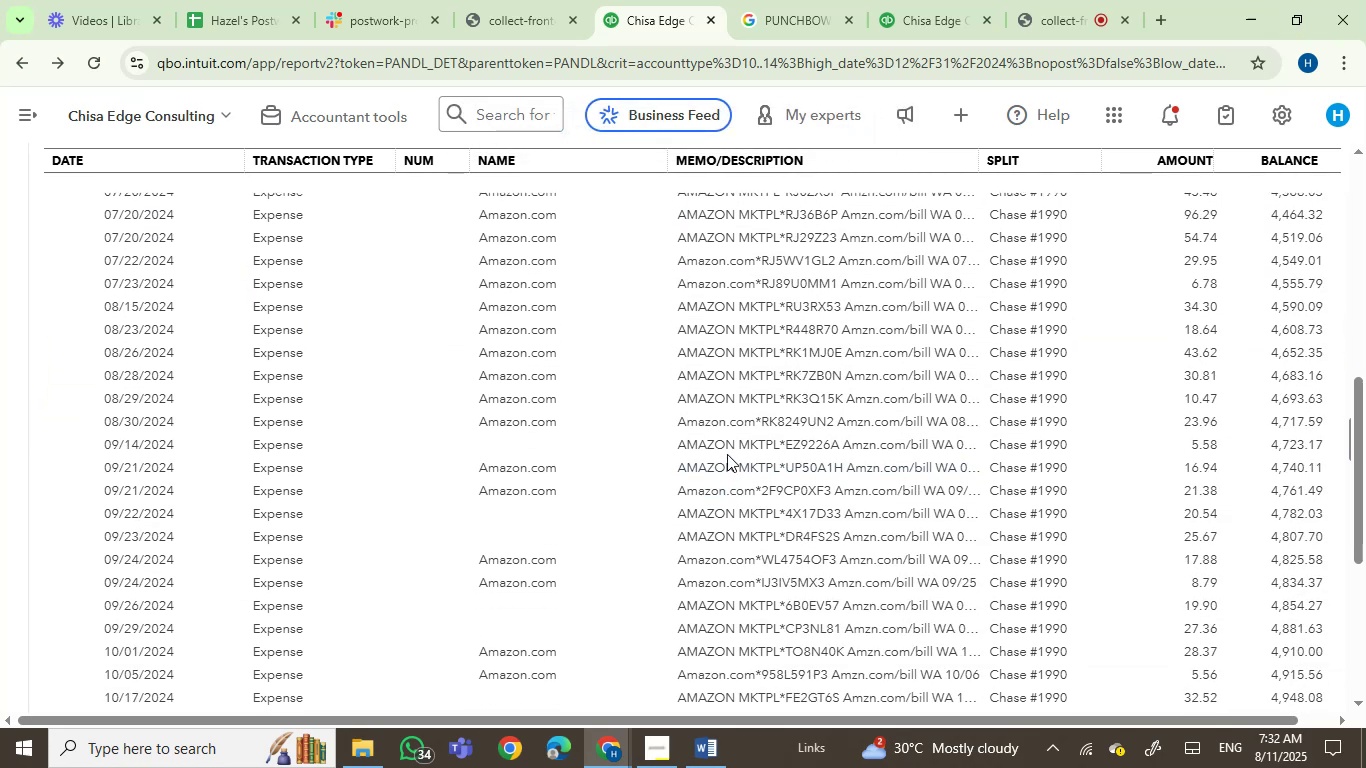 
left_click([732, 443])
 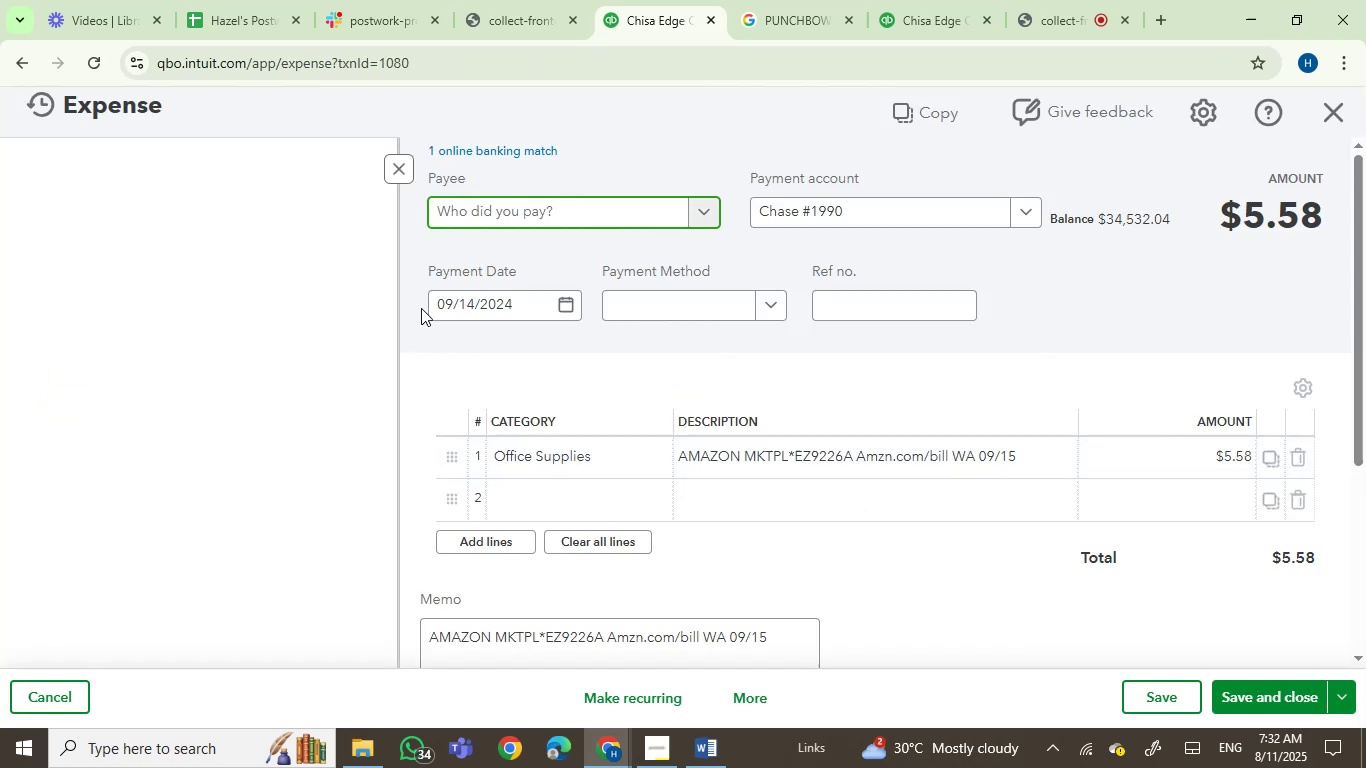 
type(amaz)
 